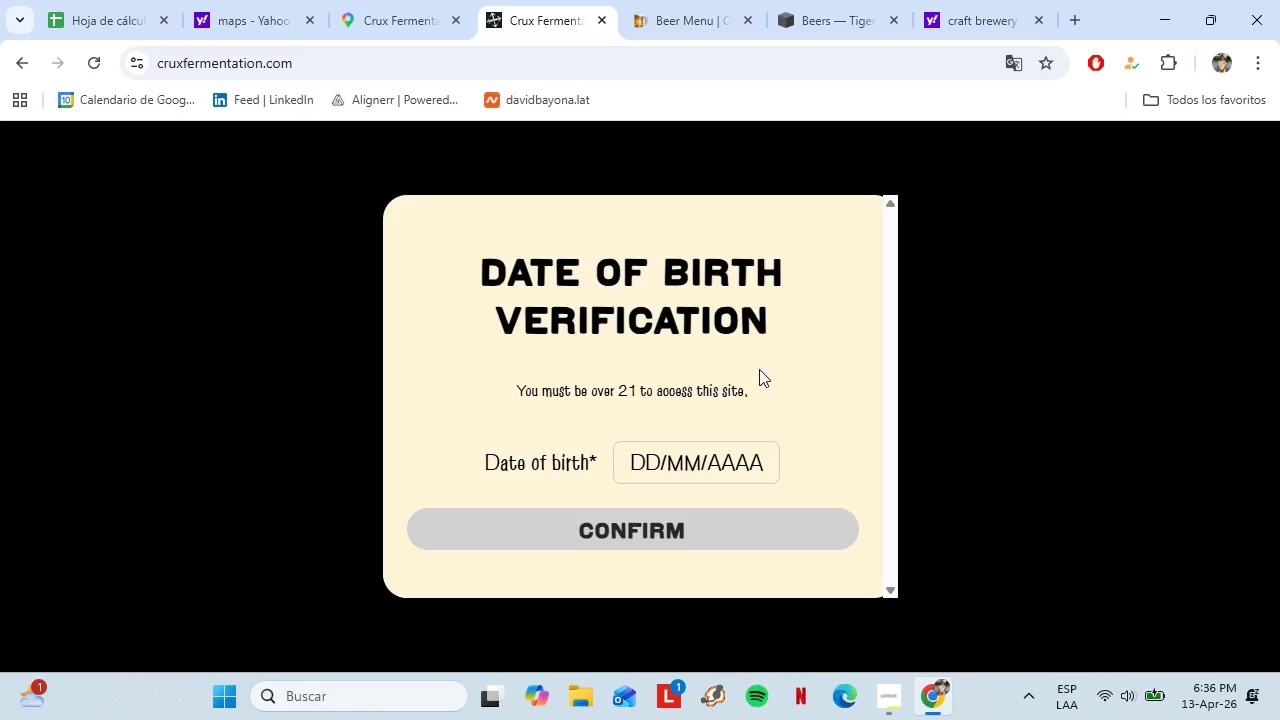 
wait(9.75)
 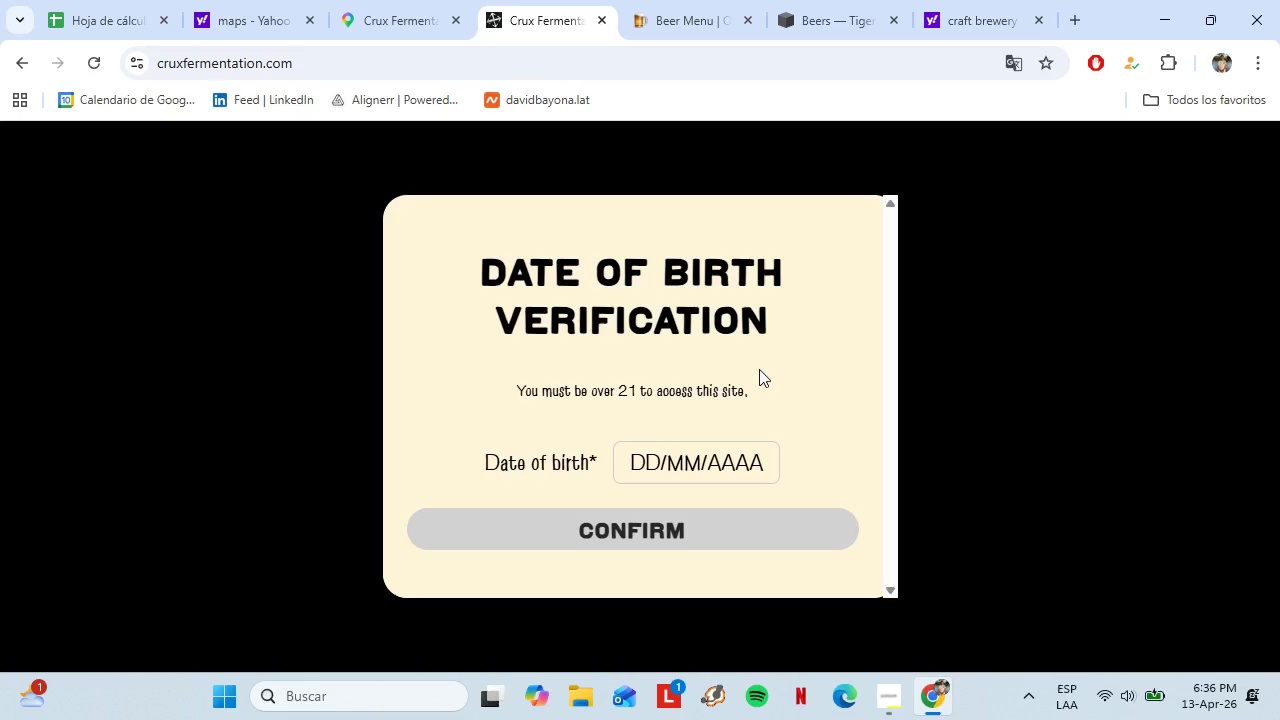 
left_click([636, 470])
 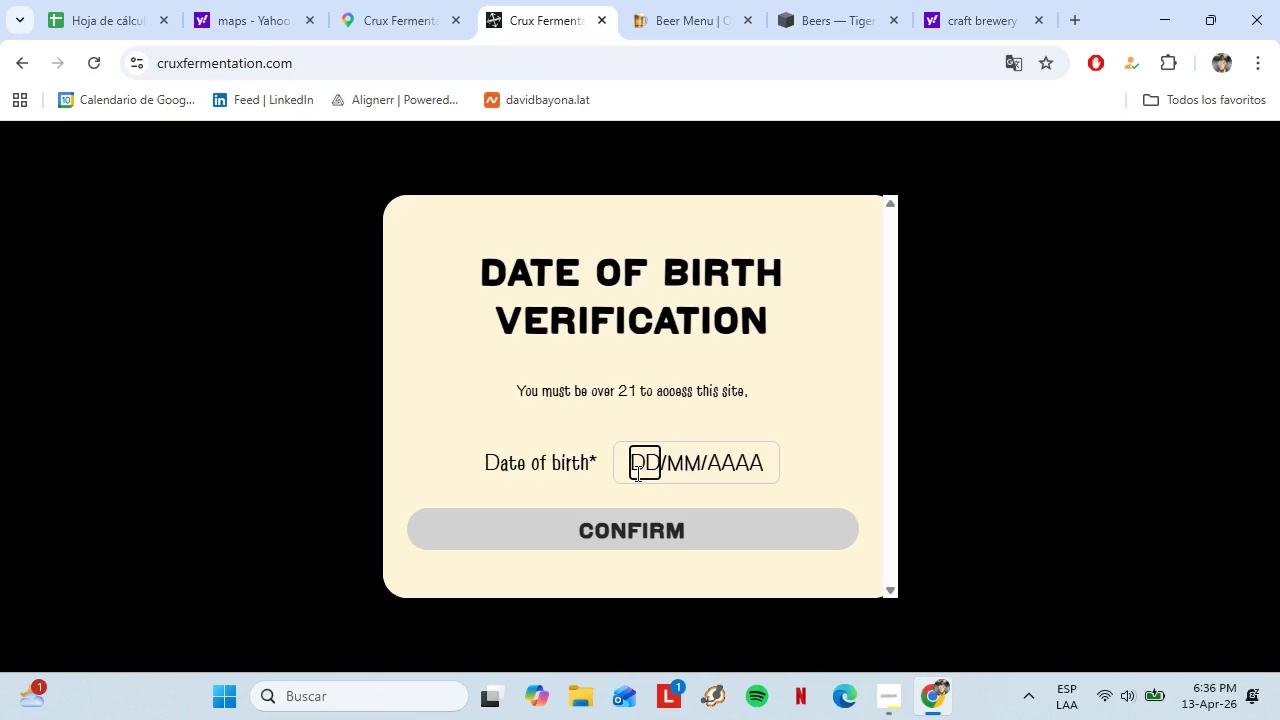 
type(01022000)
 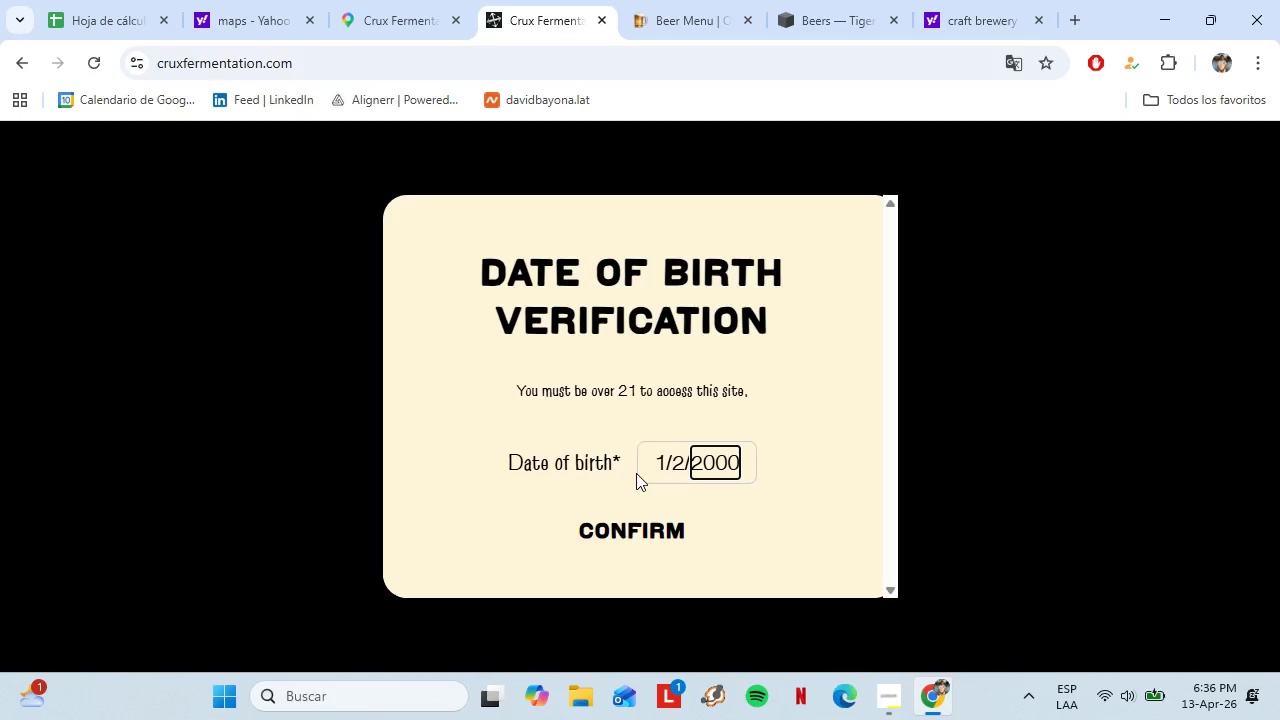 
key(Enter)
 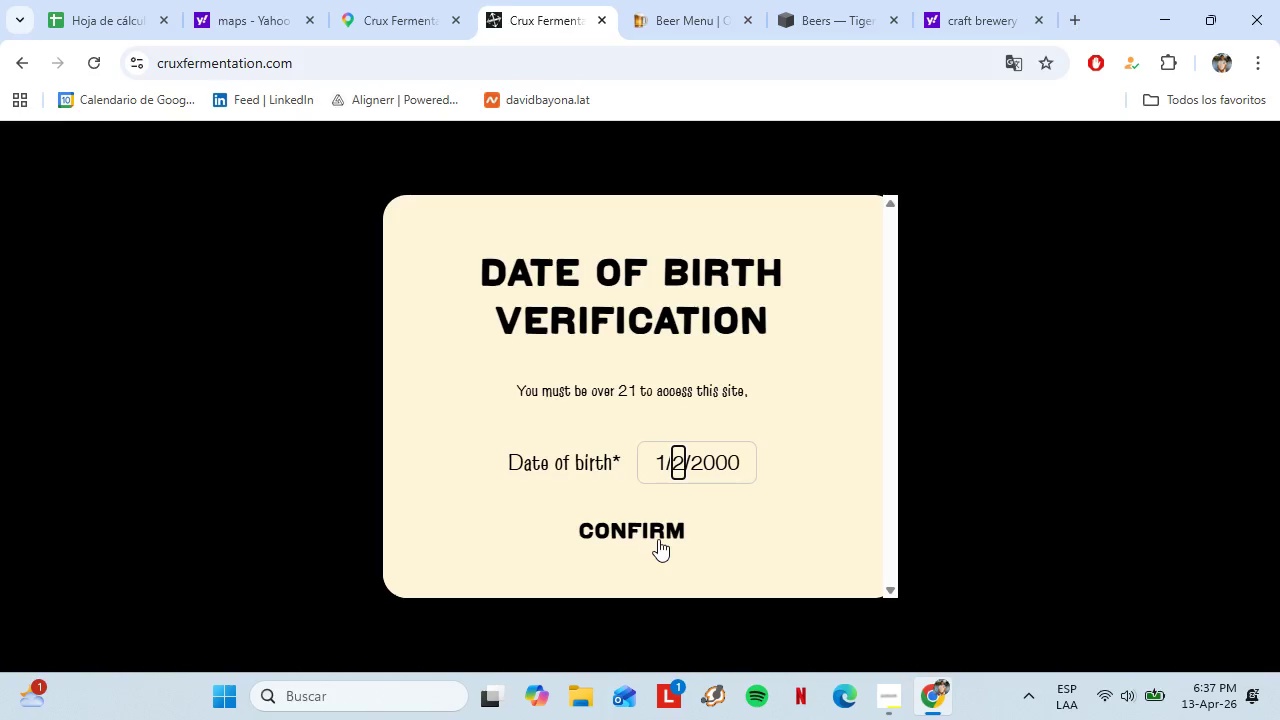 
left_click([650, 532])
 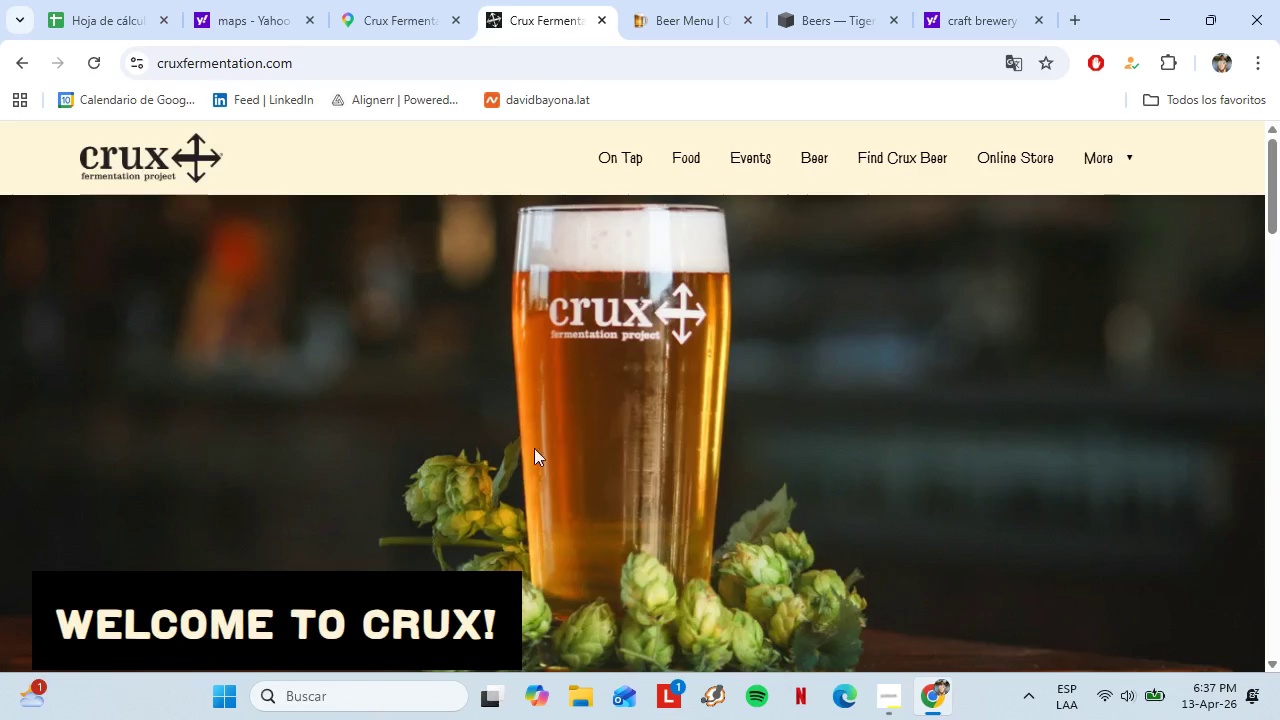 
scroll: coordinate [517, 461], scroll_direction: down, amount: 8.0
 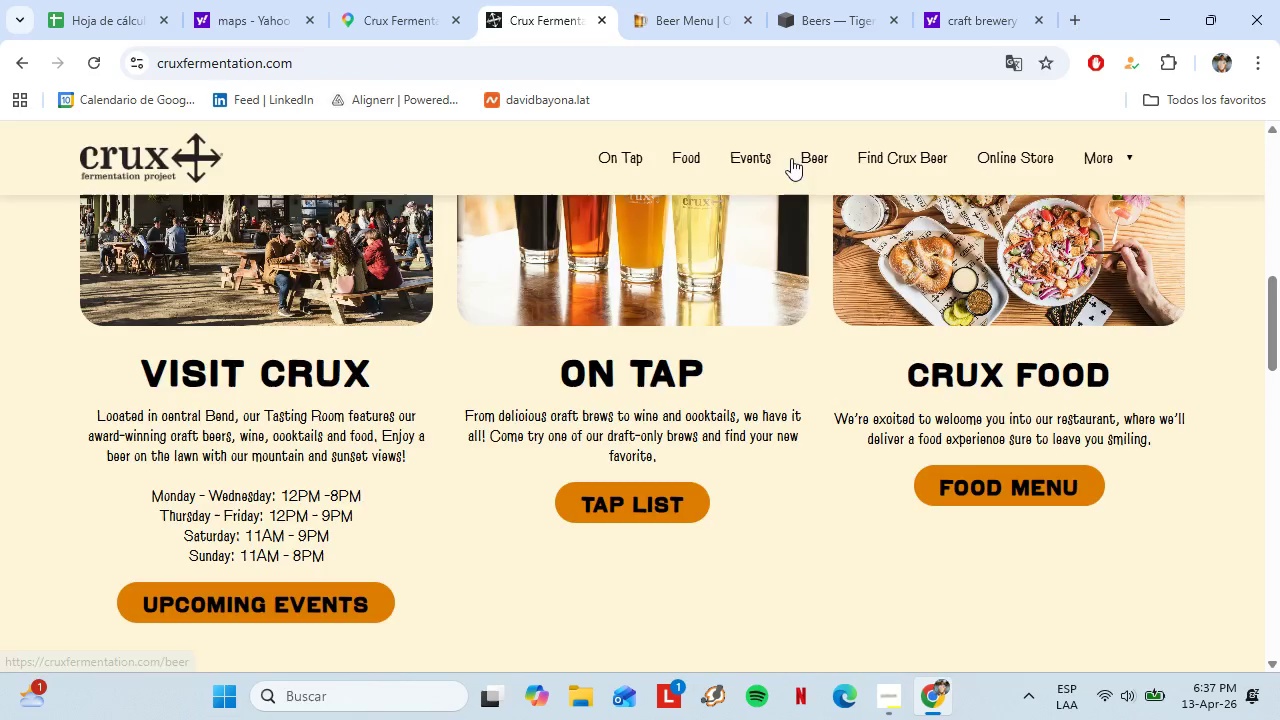 
double_click([810, 152])
 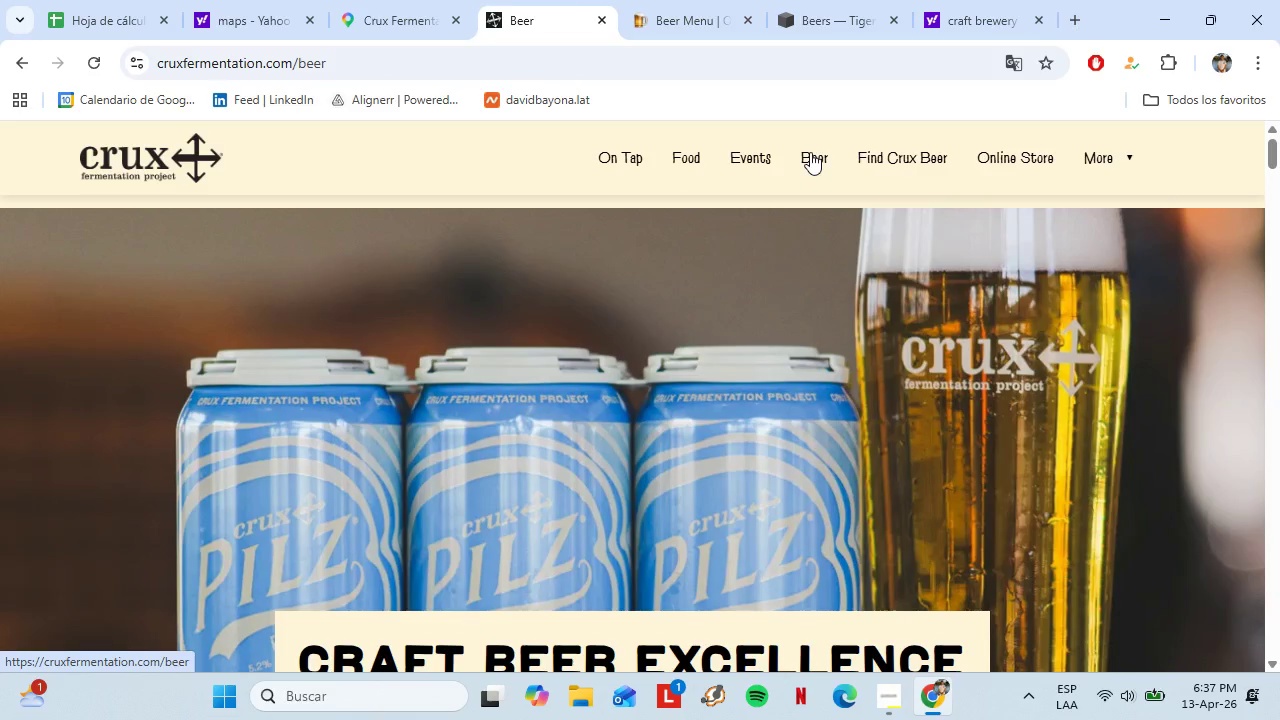 
wait(7.11)
 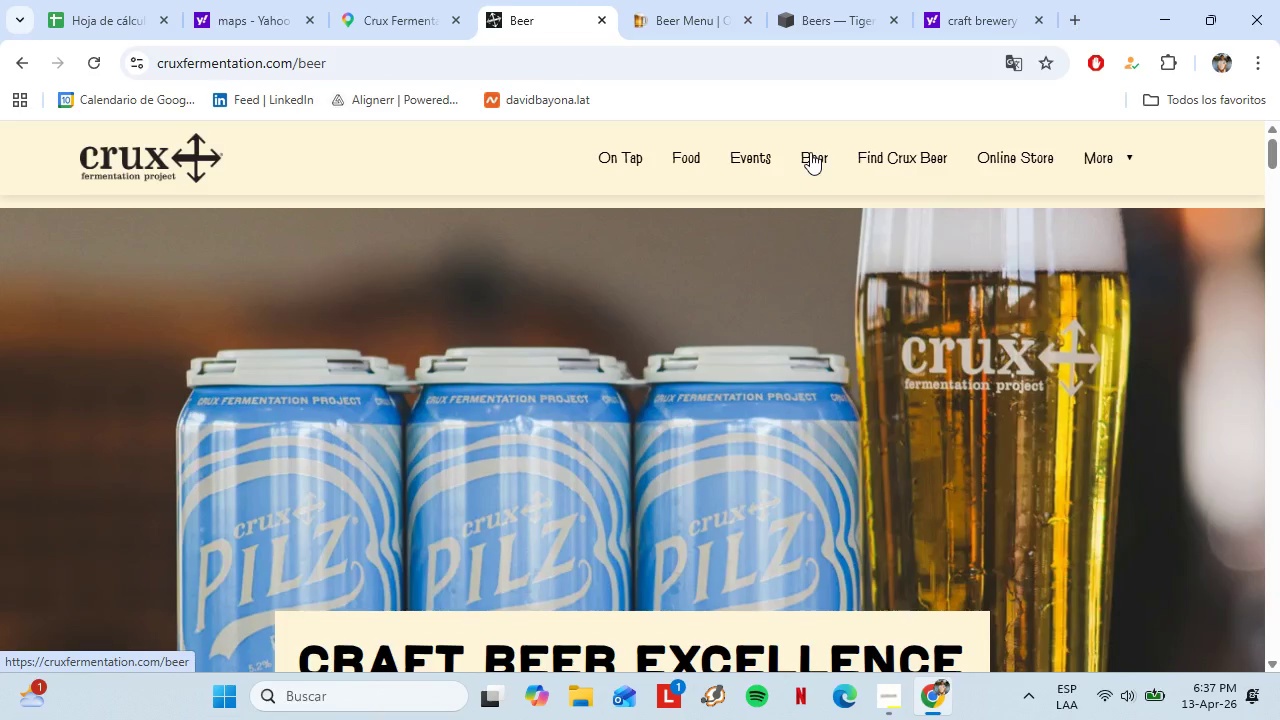 
scroll: coordinate [579, 426], scroll_direction: down, amount: 16.0
 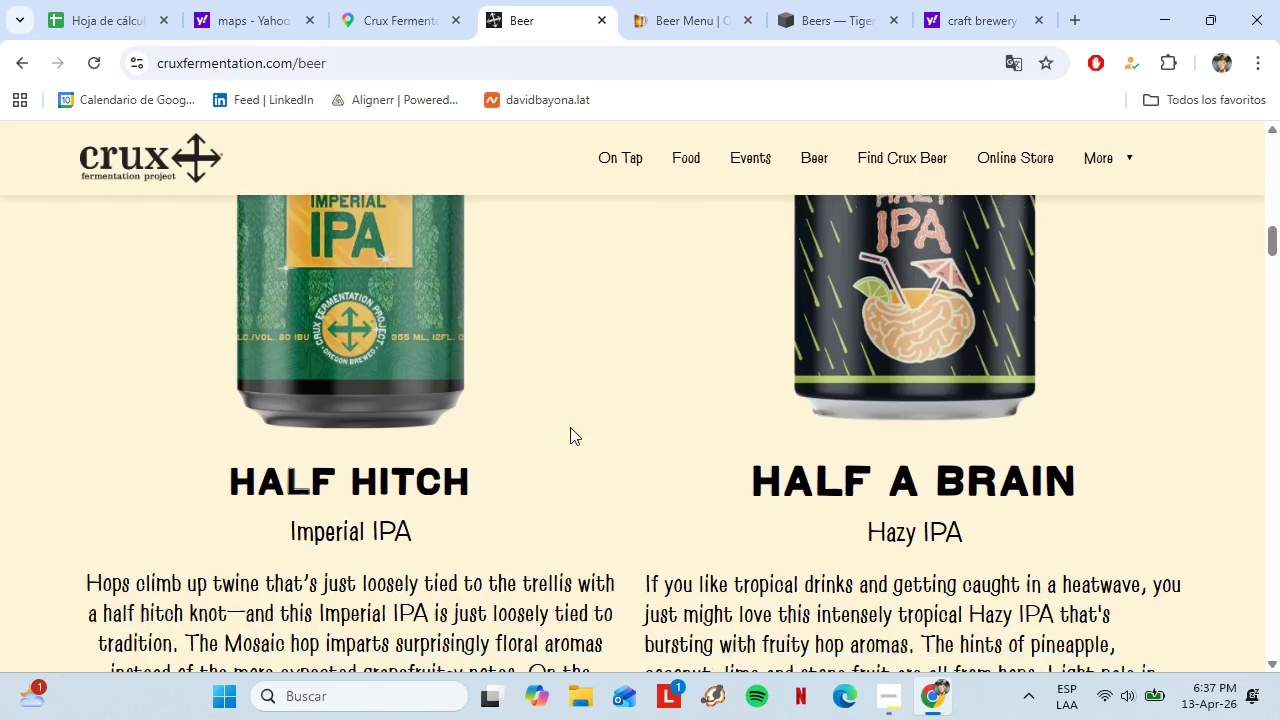 
scroll: coordinate [735, 402], scroll_direction: down, amount: 3.0
 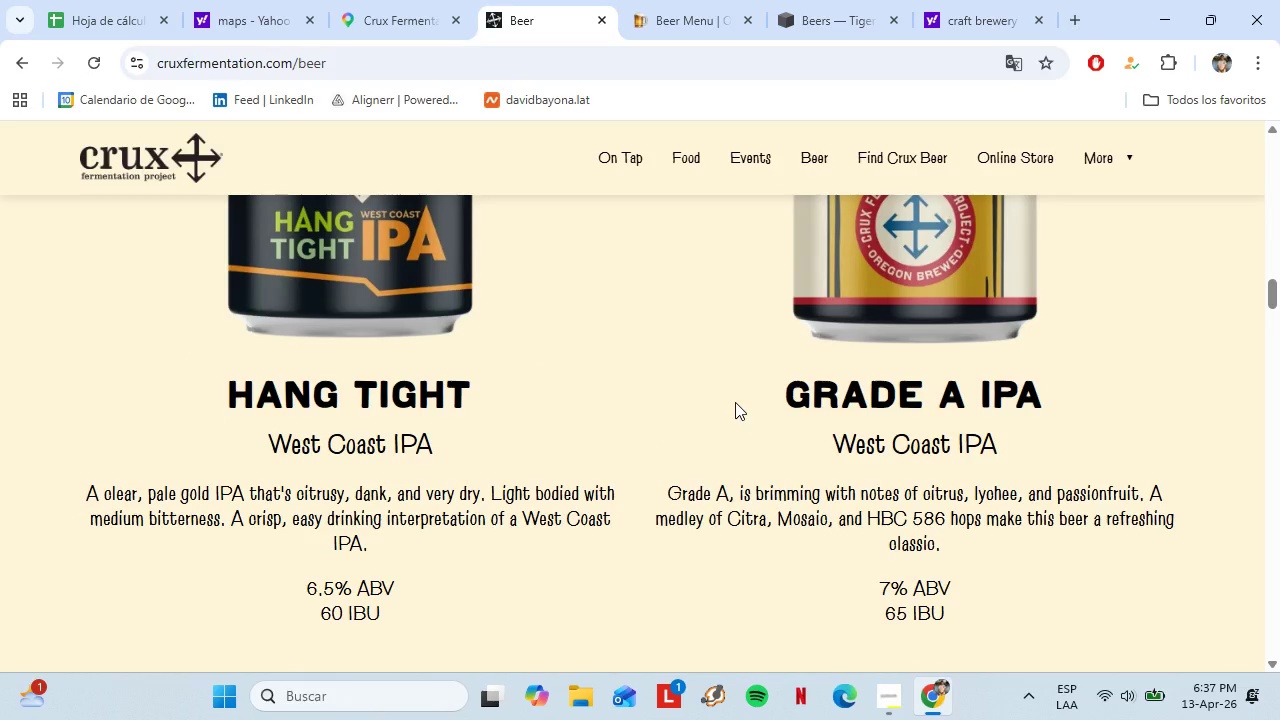 
scroll: coordinate [842, 420], scroll_direction: none, amount: 0.0
 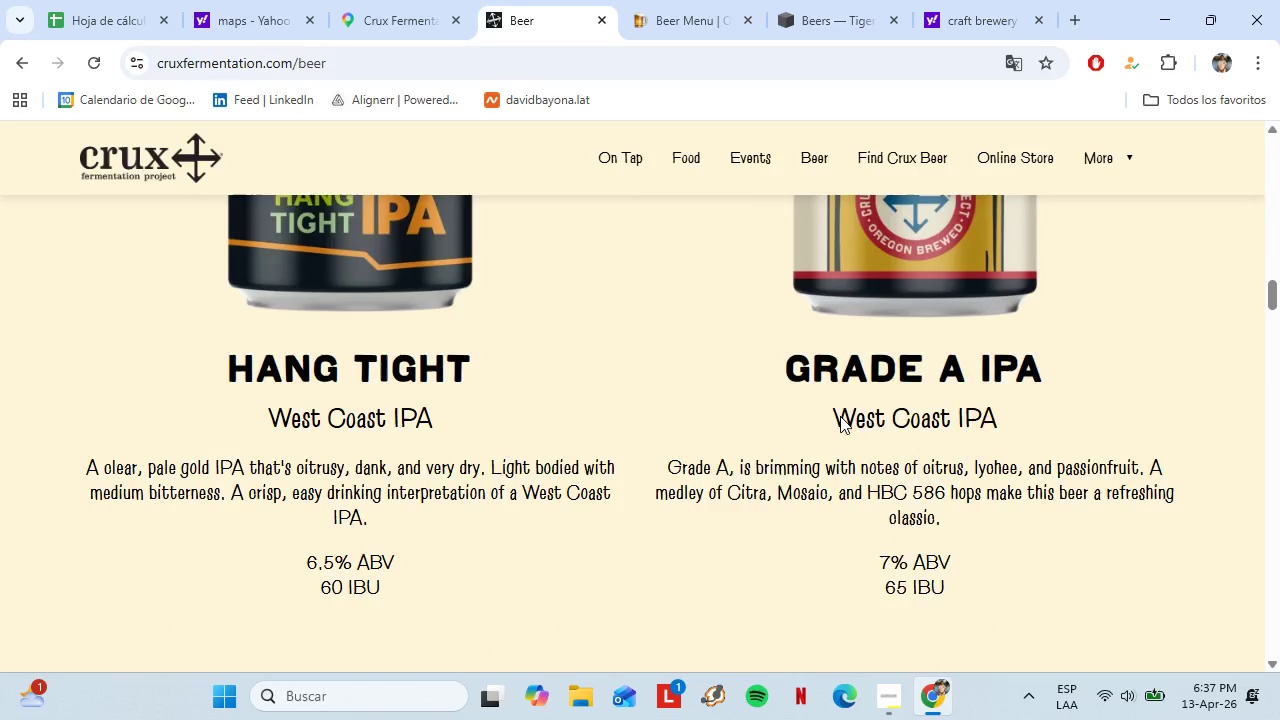 
scroll: coordinate [701, 387], scroll_direction: down, amount: 9.0
 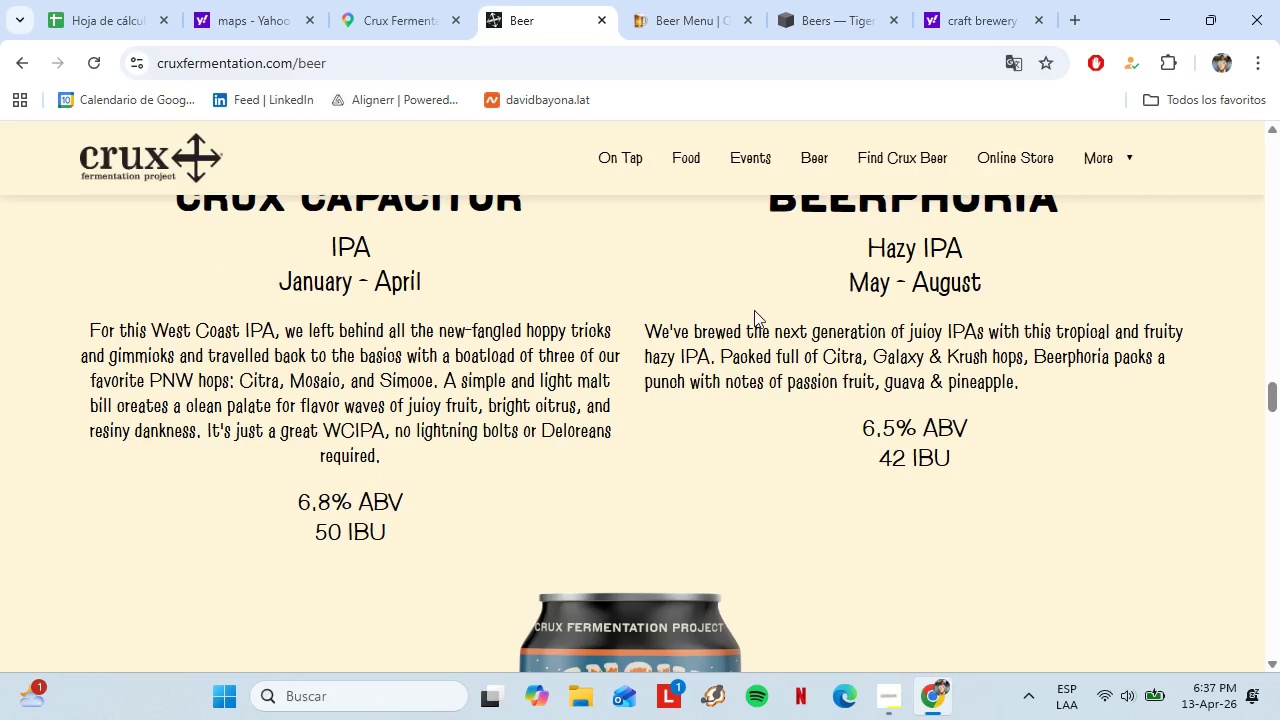 
wait(9.82)
 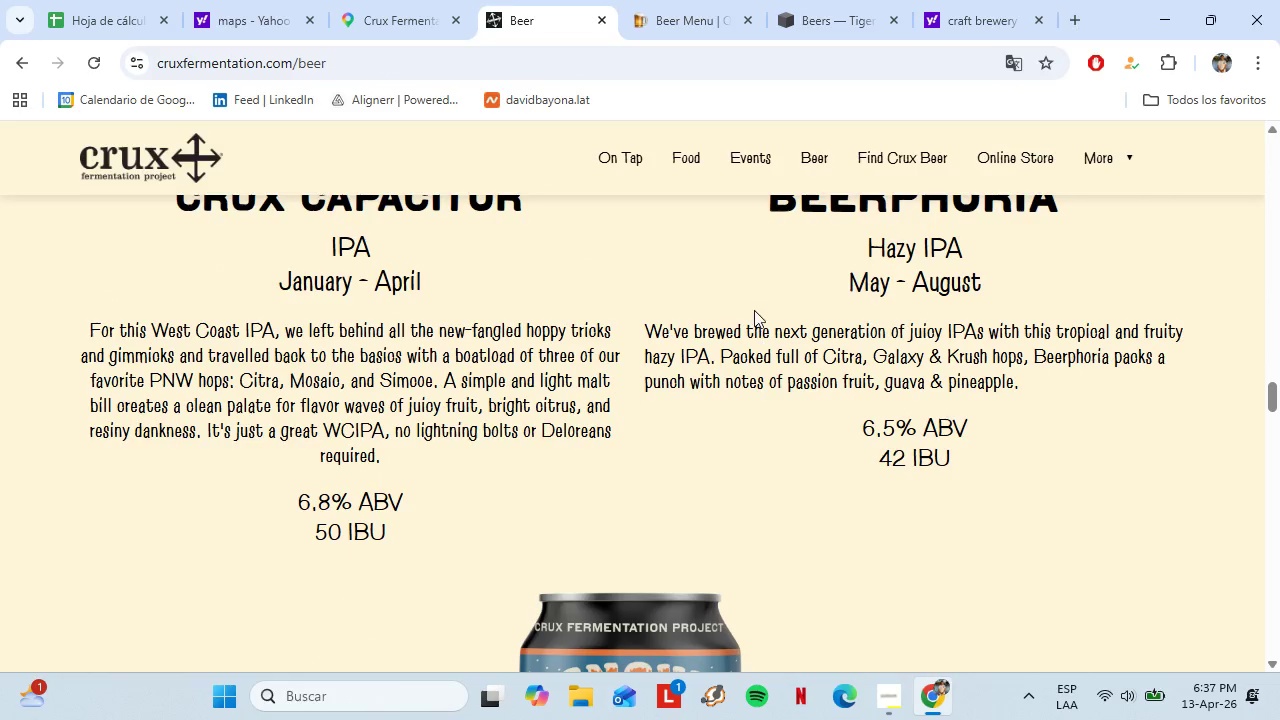 
scroll: coordinate [305, 387], scroll_direction: up, amount: 1.0
 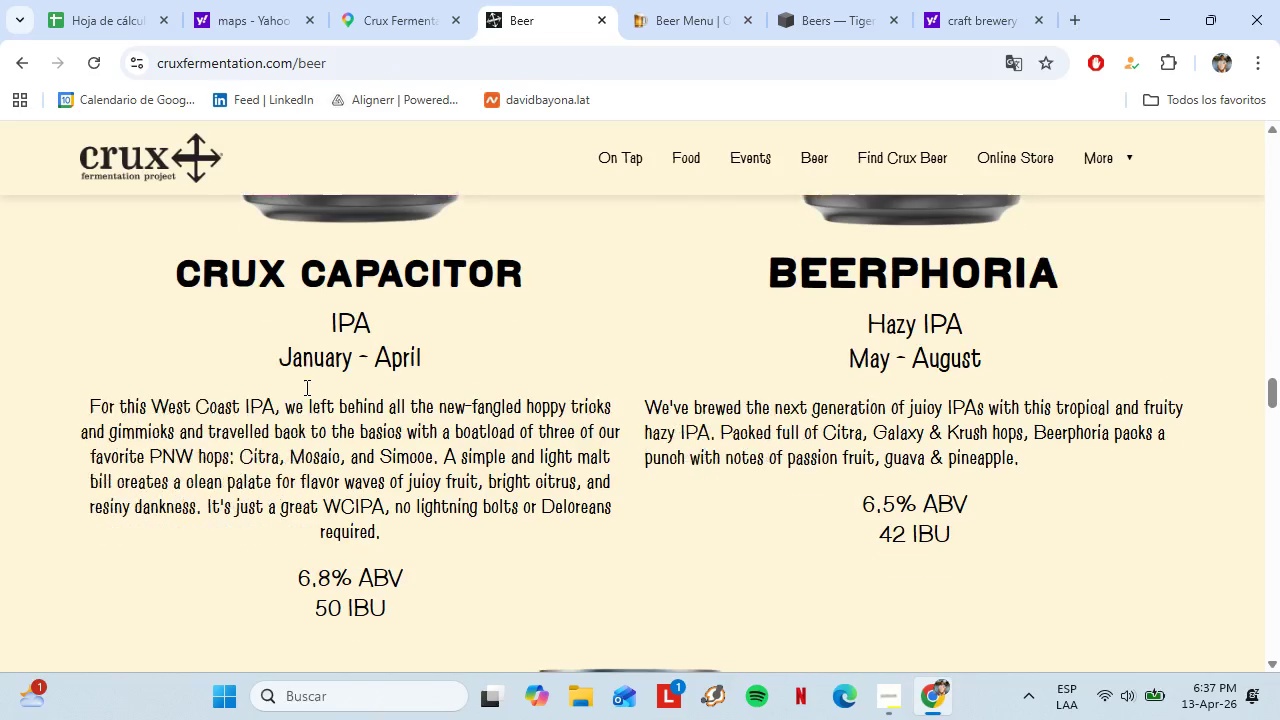 
scroll: coordinate [305, 386], scroll_direction: down, amount: 16.0
 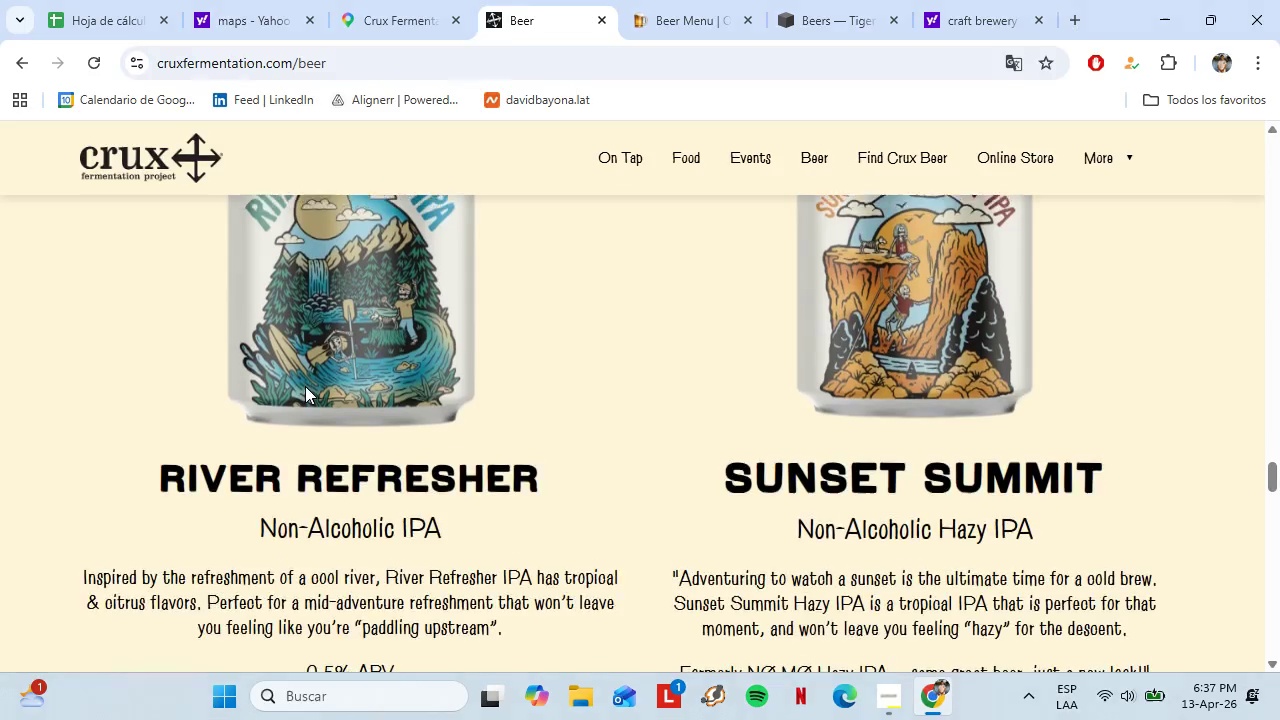 
scroll: coordinate [307, 376], scroll_direction: up, amount: 33.0
 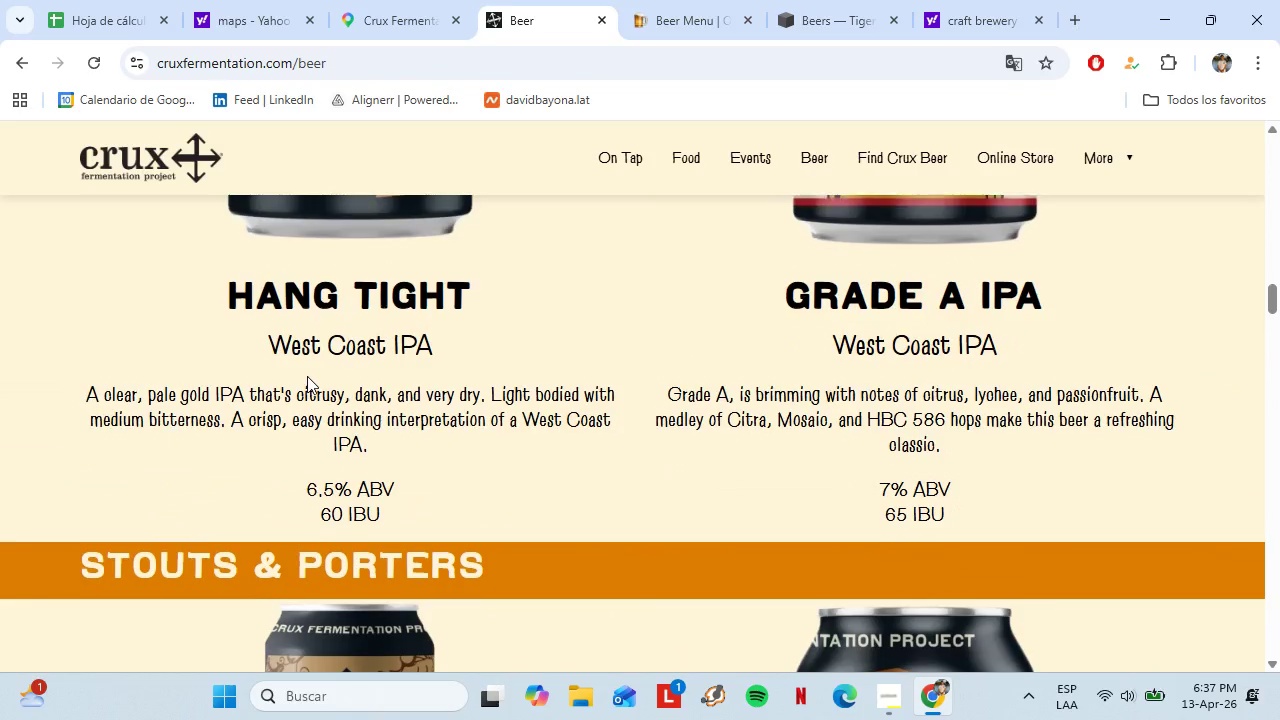 
scroll: coordinate [307, 376], scroll_direction: down, amount: 1.0
 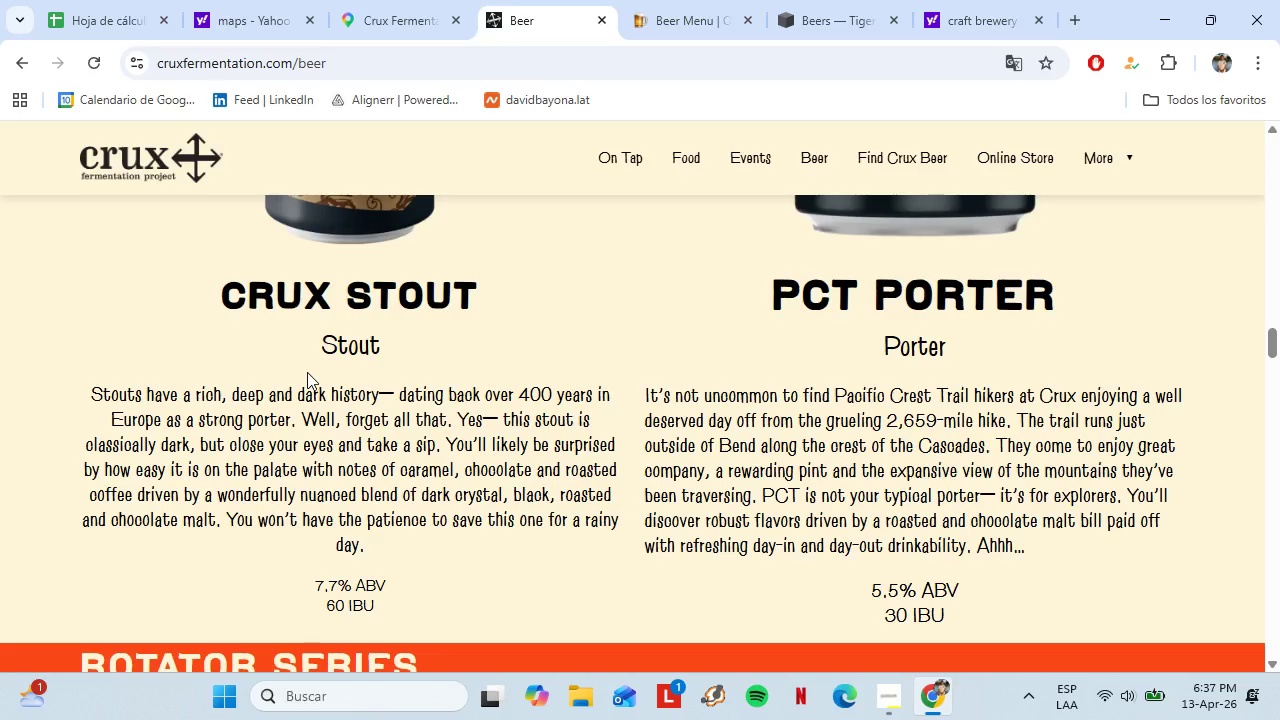 
wait(6.76)
 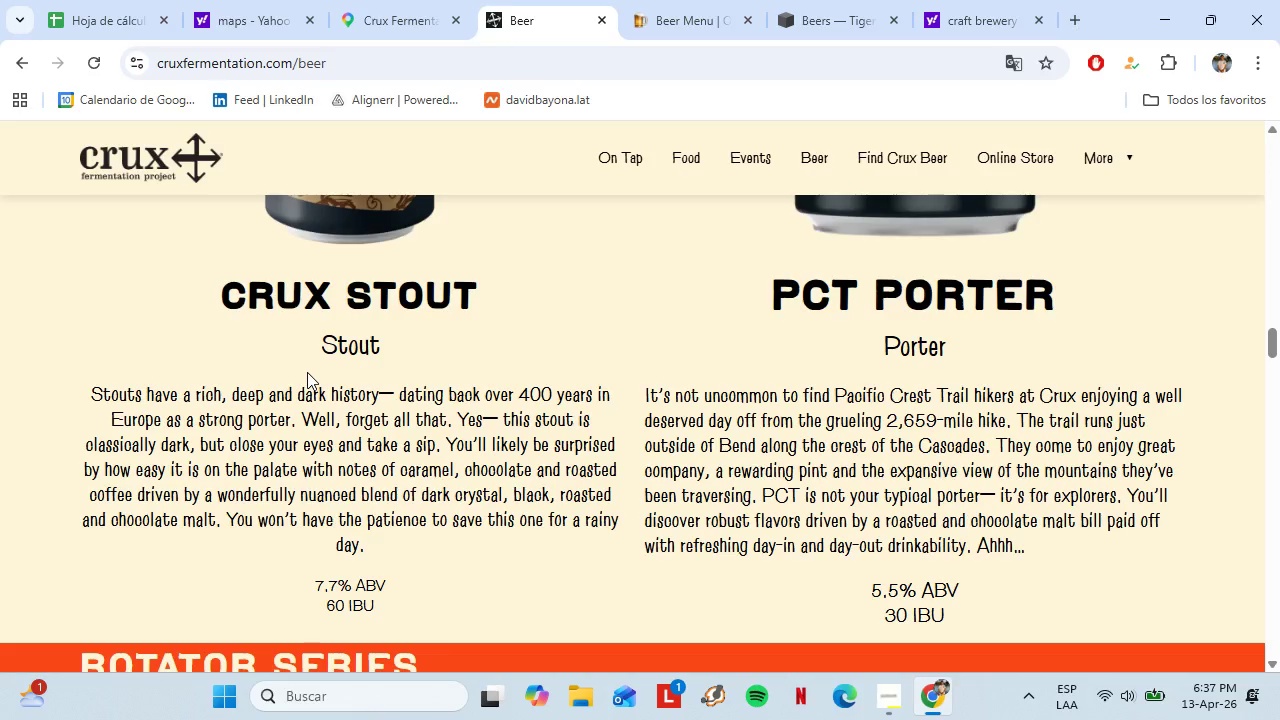 
left_click([248, 63])
 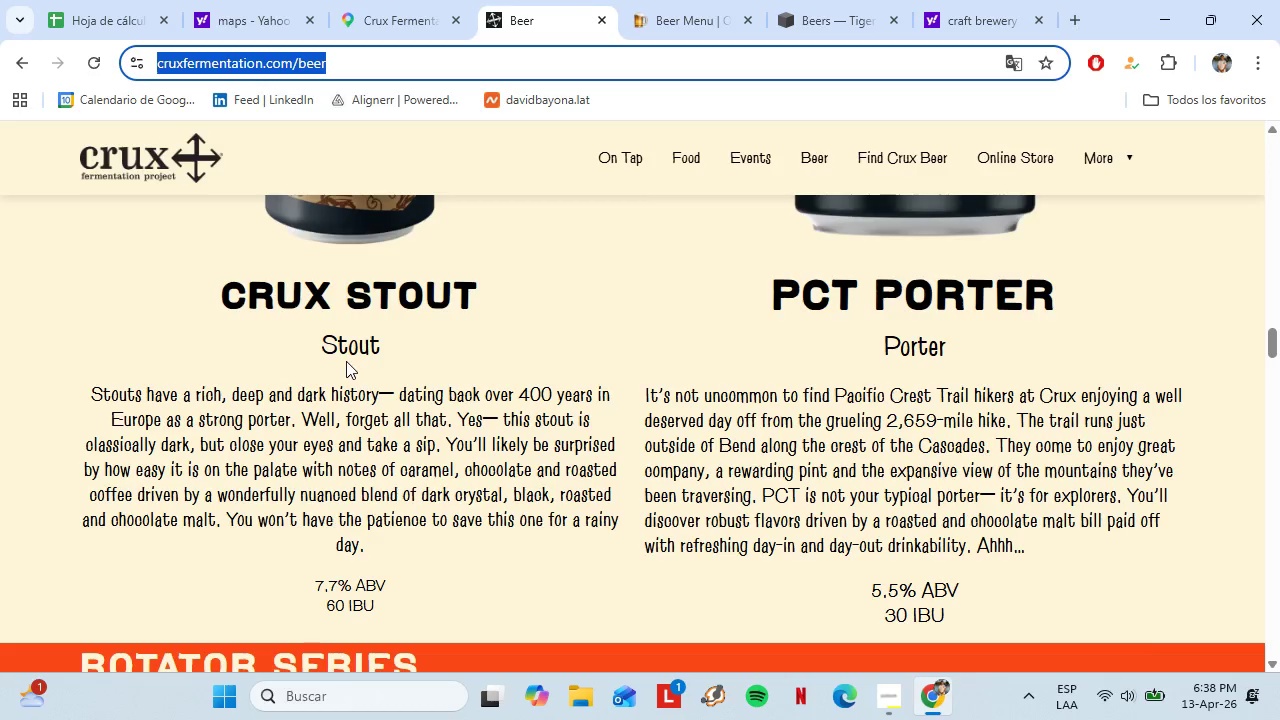 
key(Control+C)
 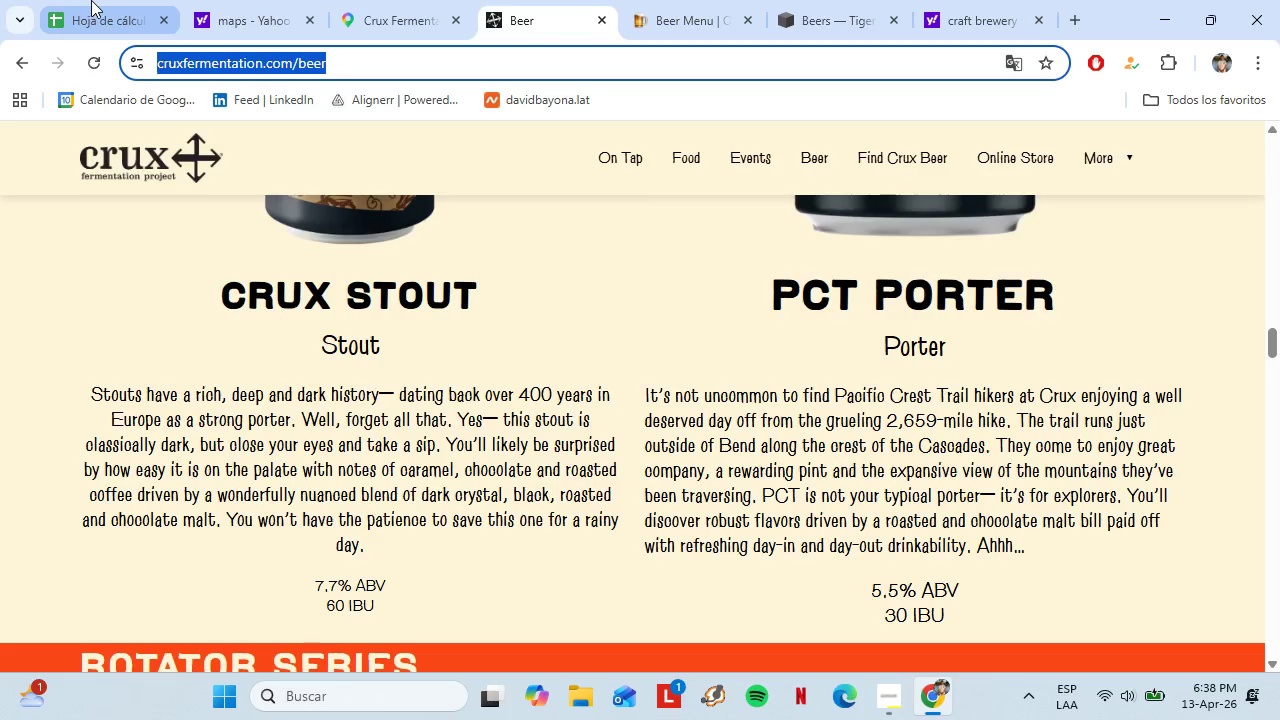 
left_click([92, 0])
 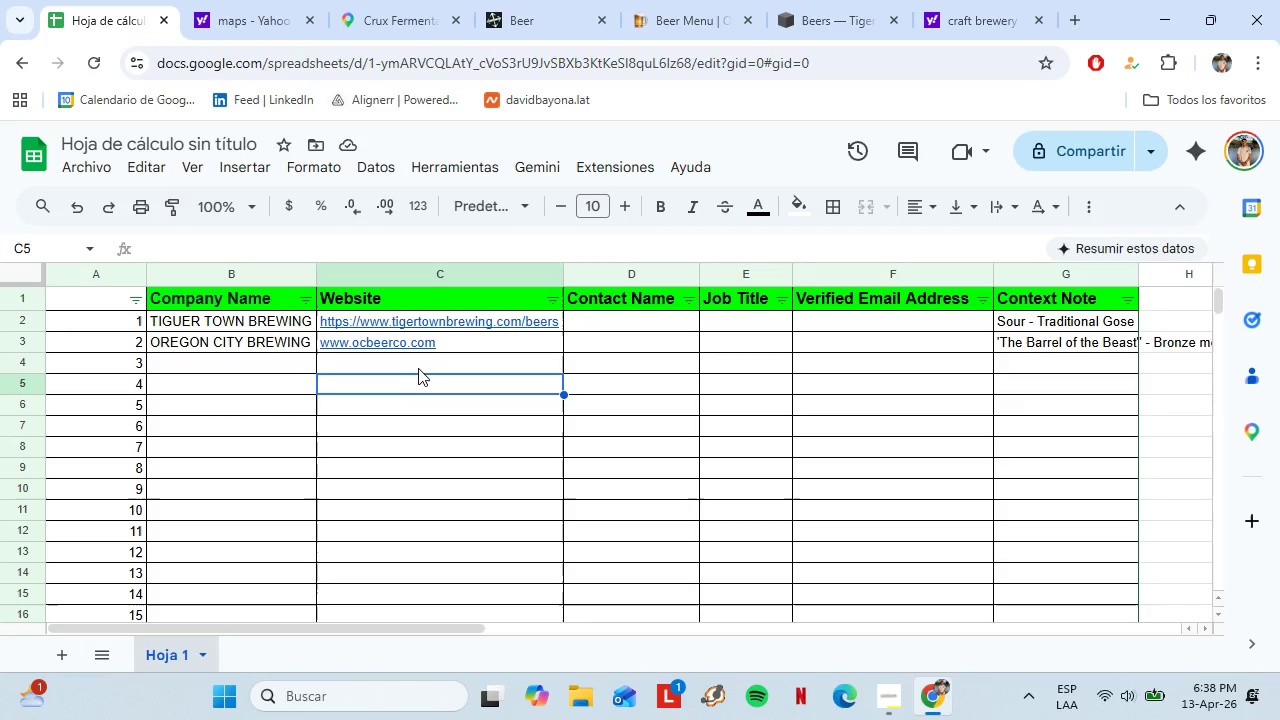 
left_click([415, 367])
 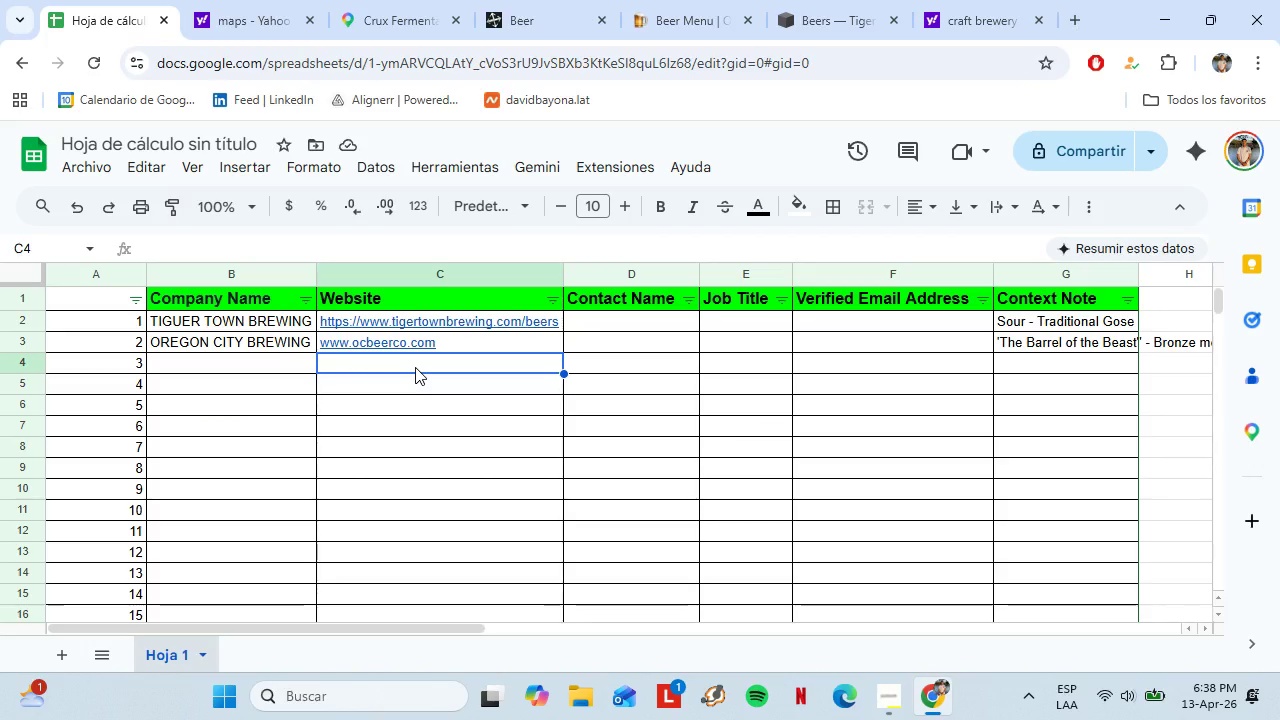 
key(Control+Shift+V)
 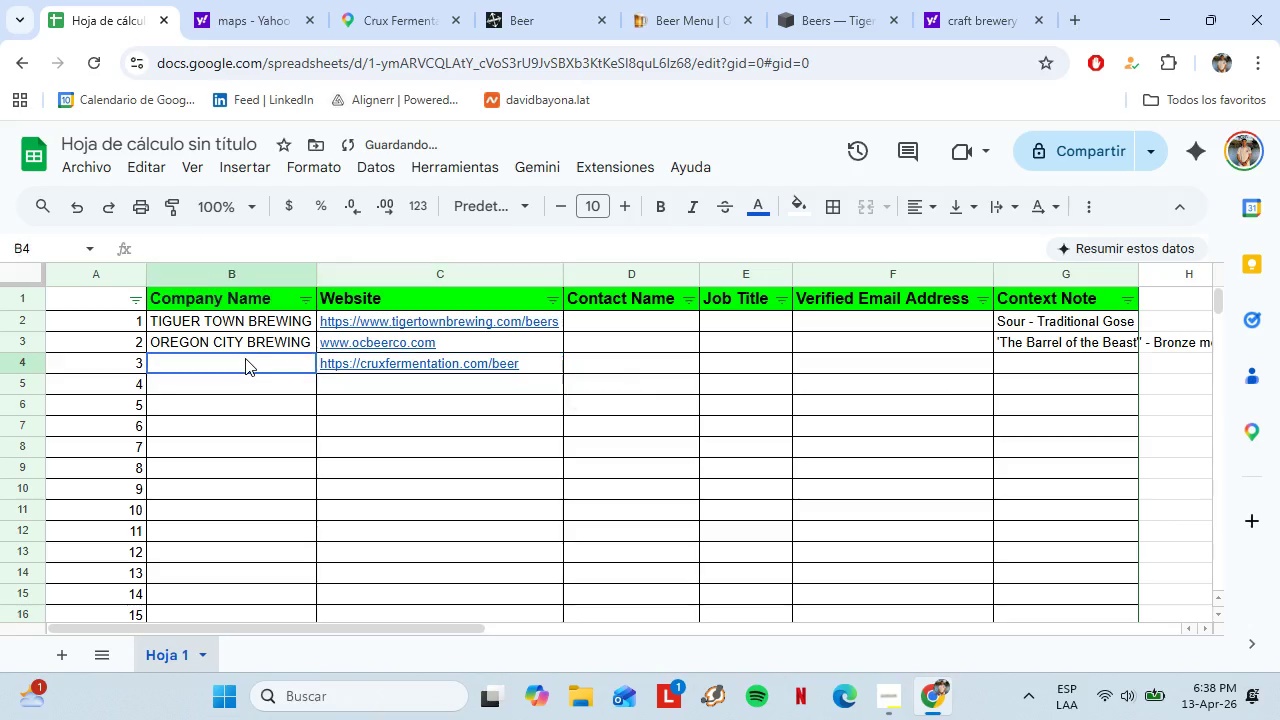 
left_click([245, 358])
 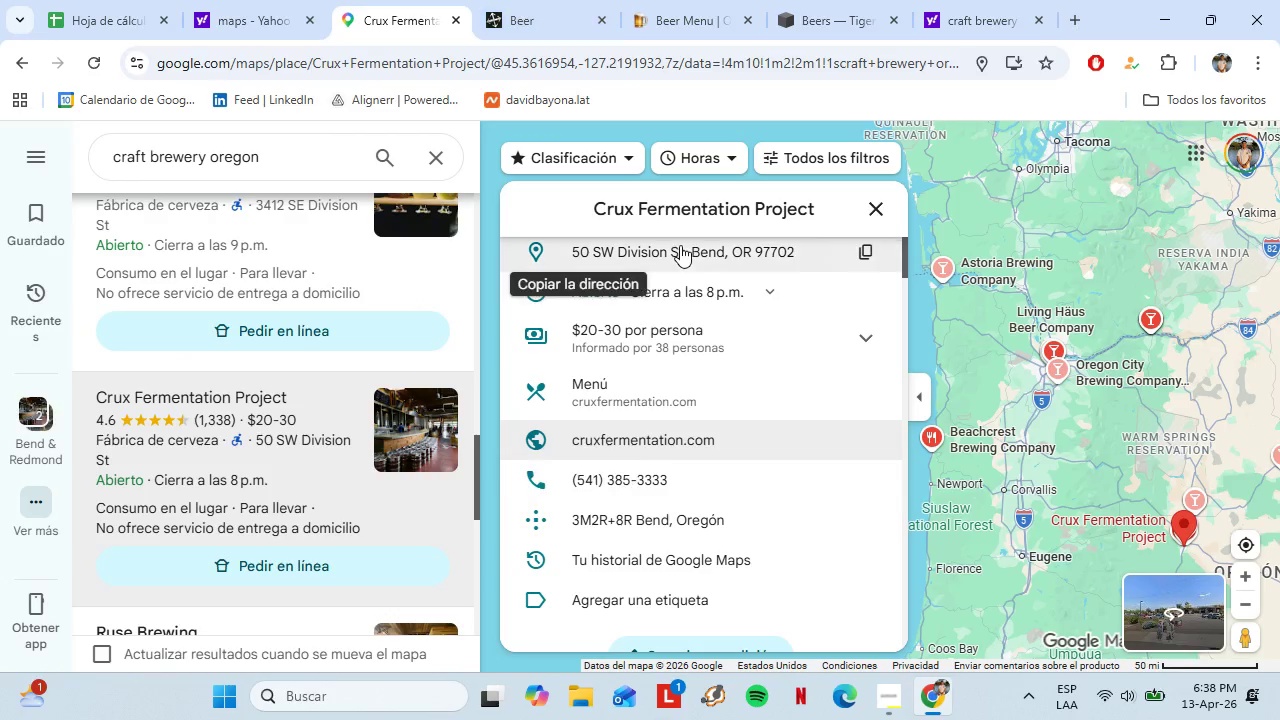 
double_click([669, 208])
 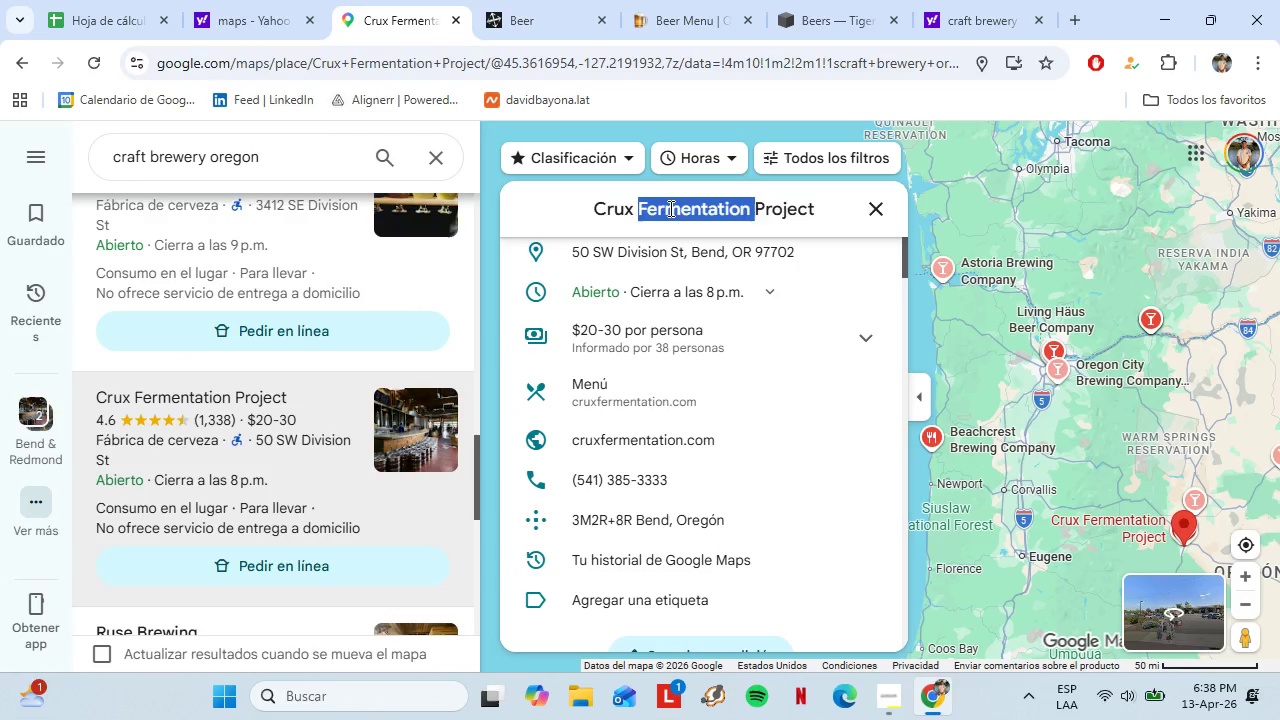 
triple_click([669, 208])
 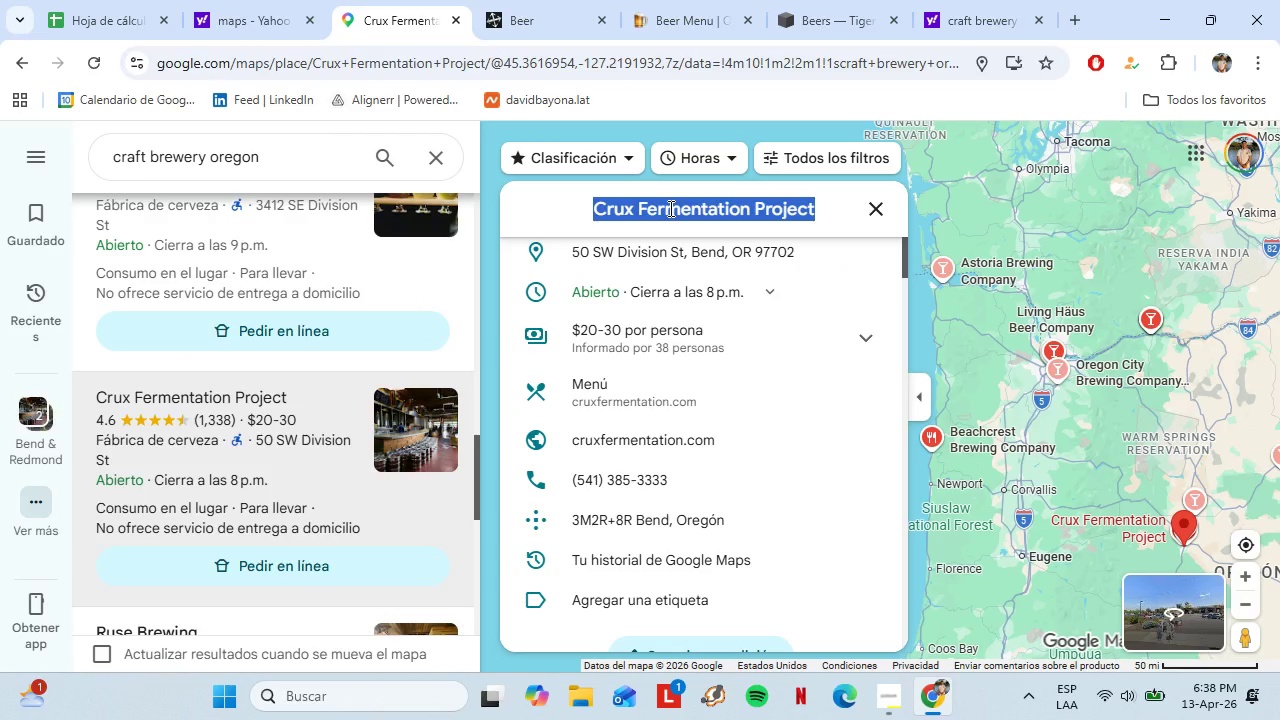 
key(Control+C)
 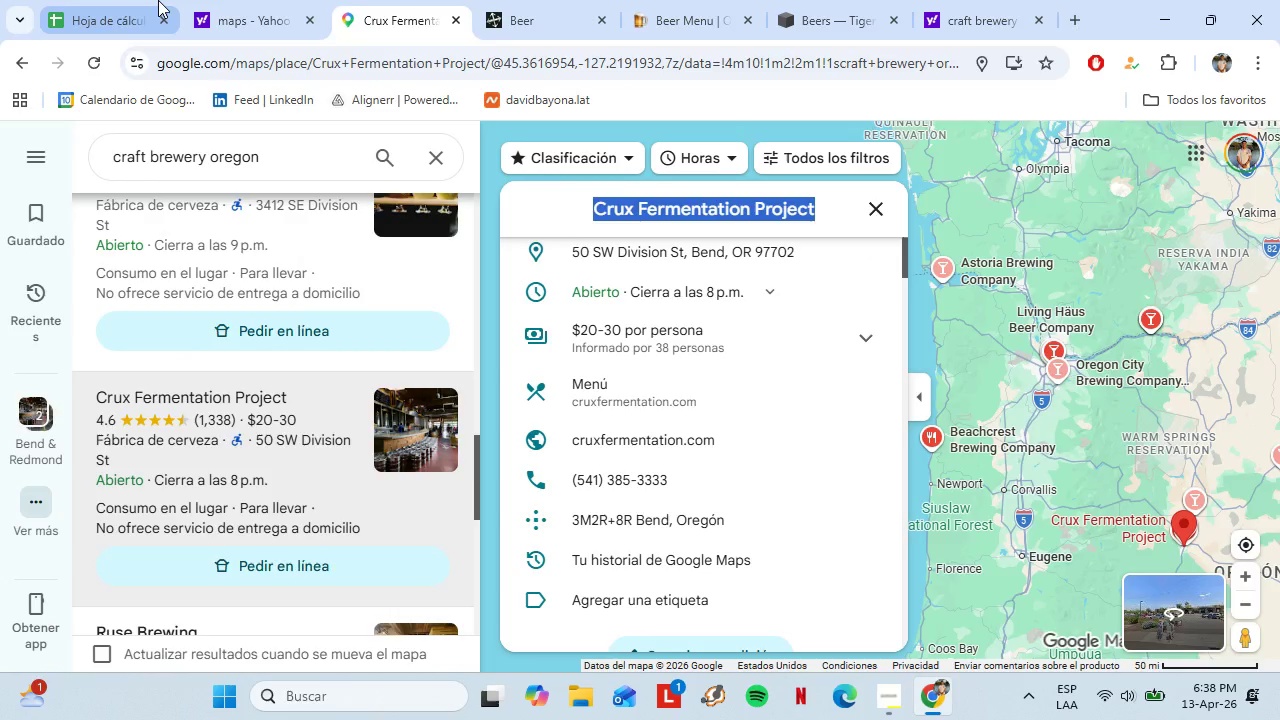 
left_click([137, 0])
 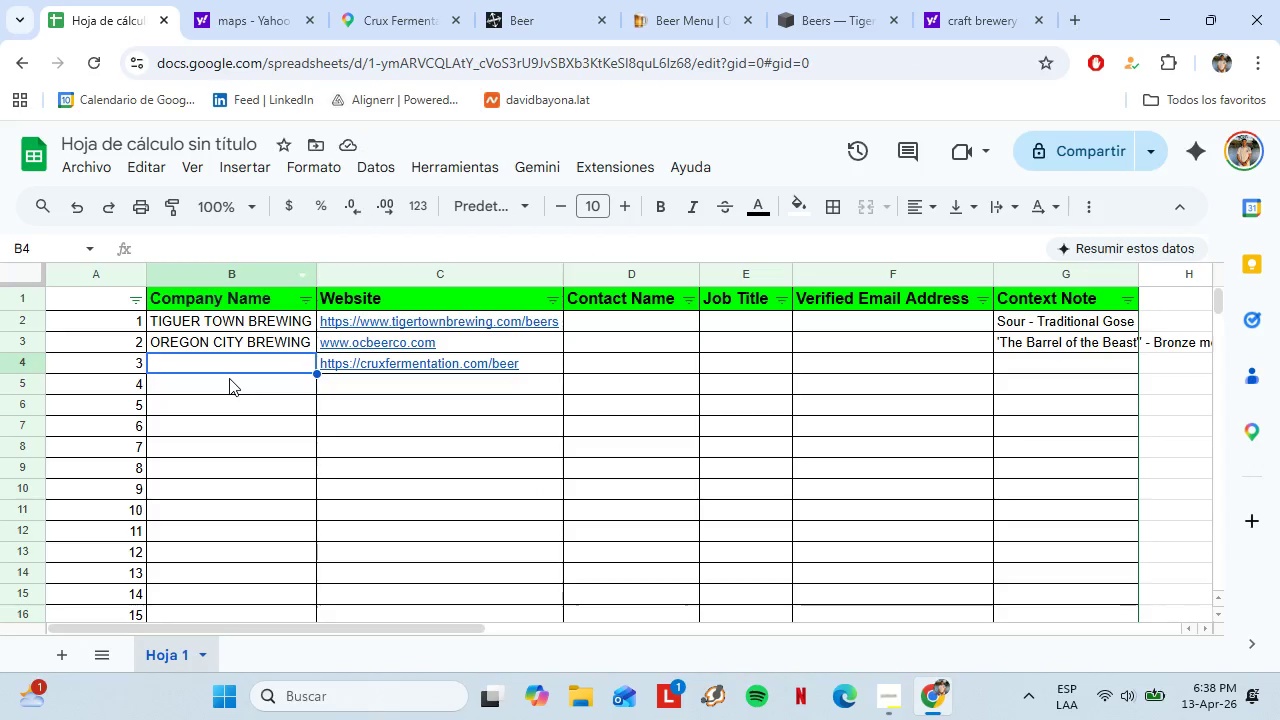 
key(Control+Shift+V)
 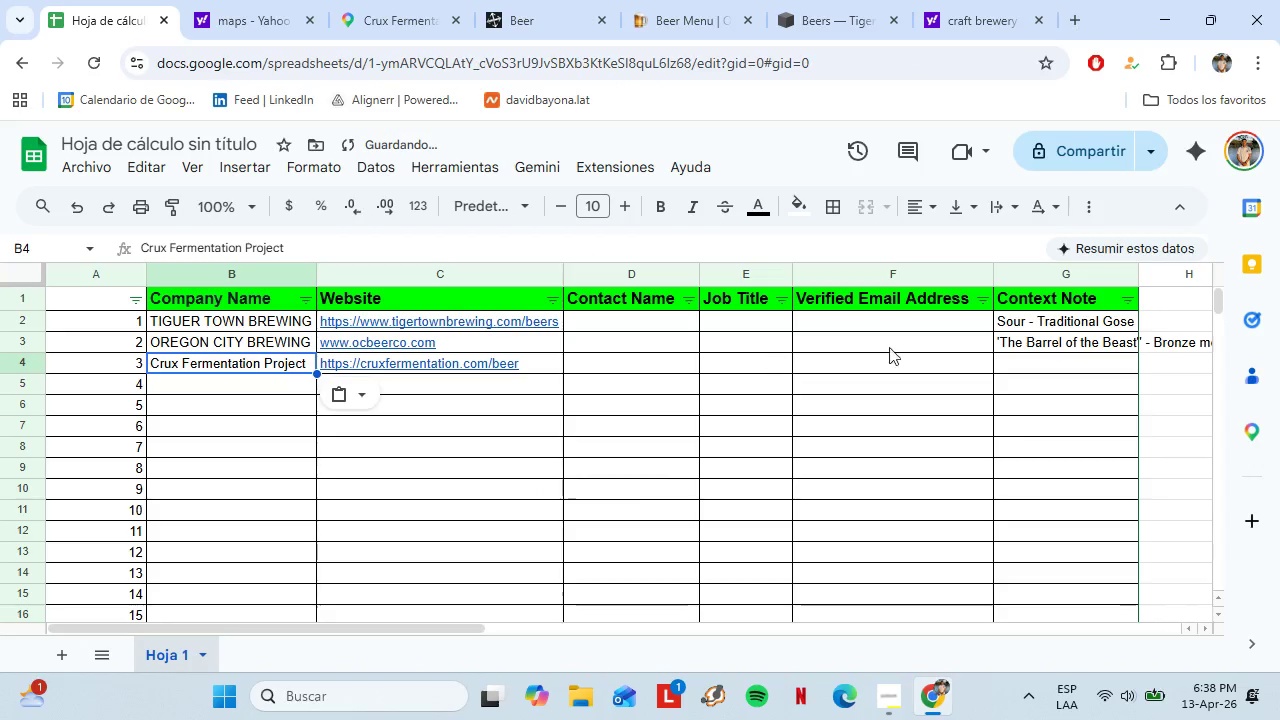 
left_click([1055, 365])
 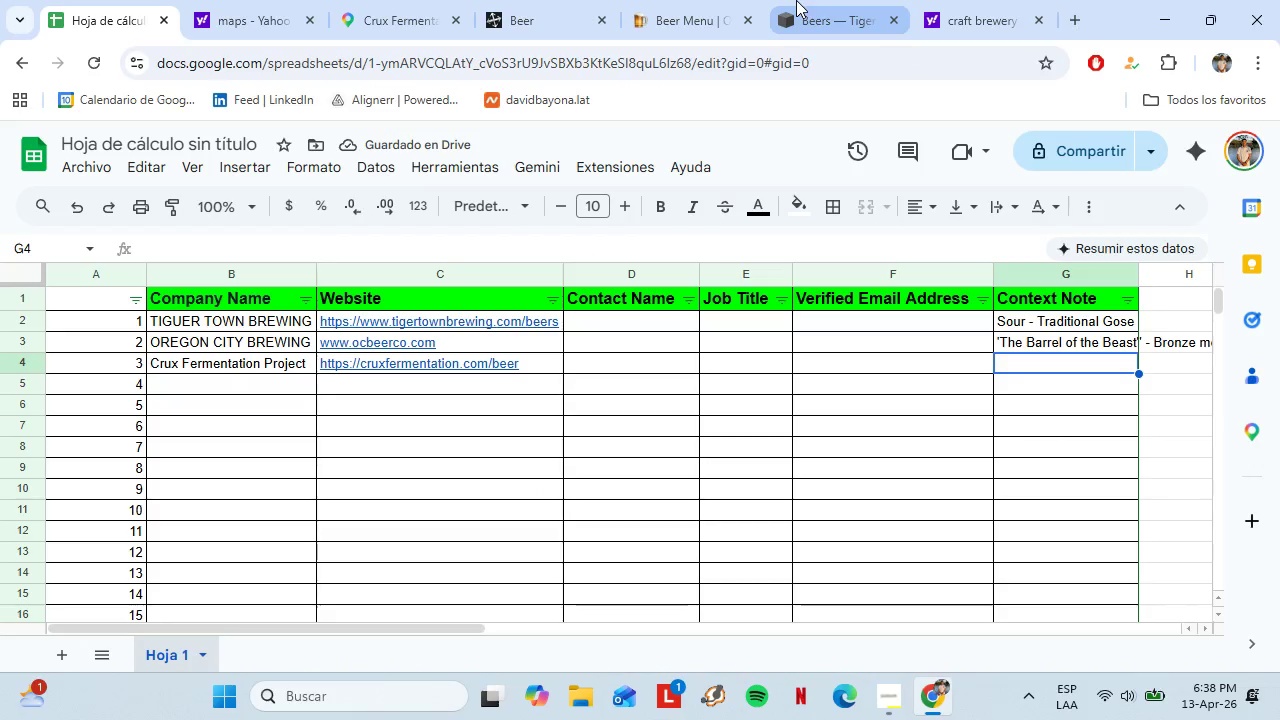 
left_click([703, 0])
 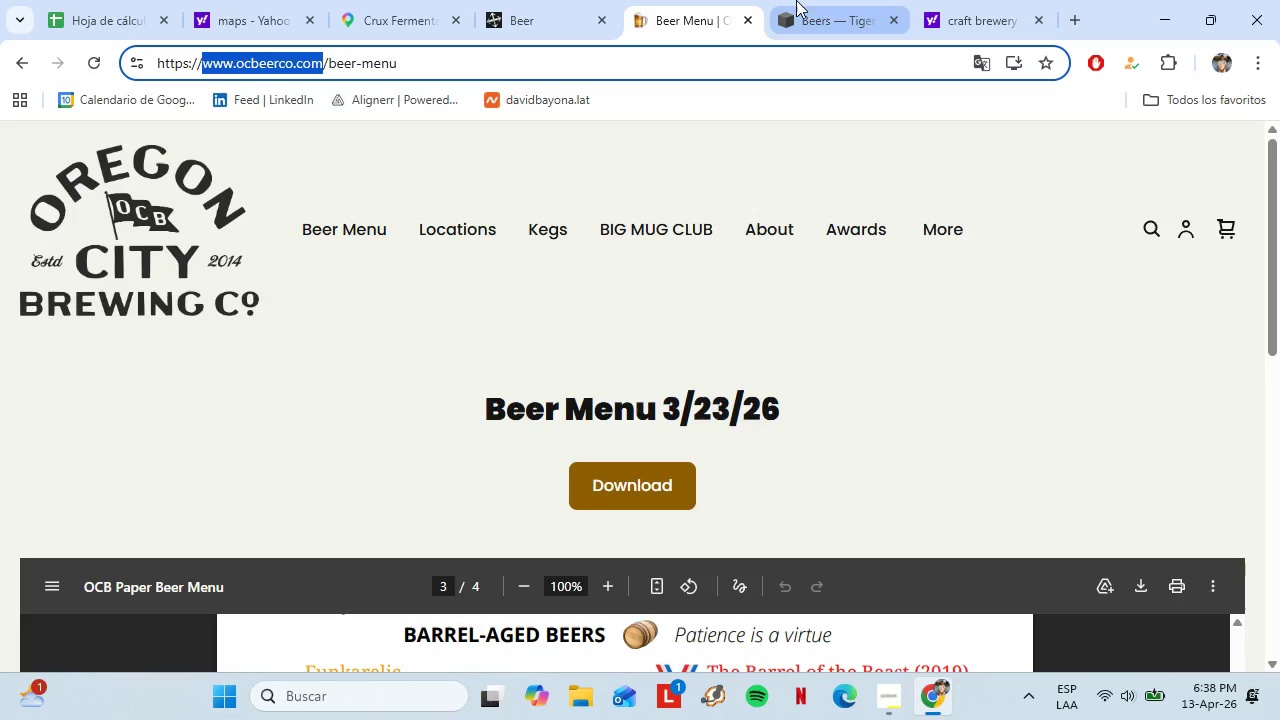 
left_click([796, 0])
 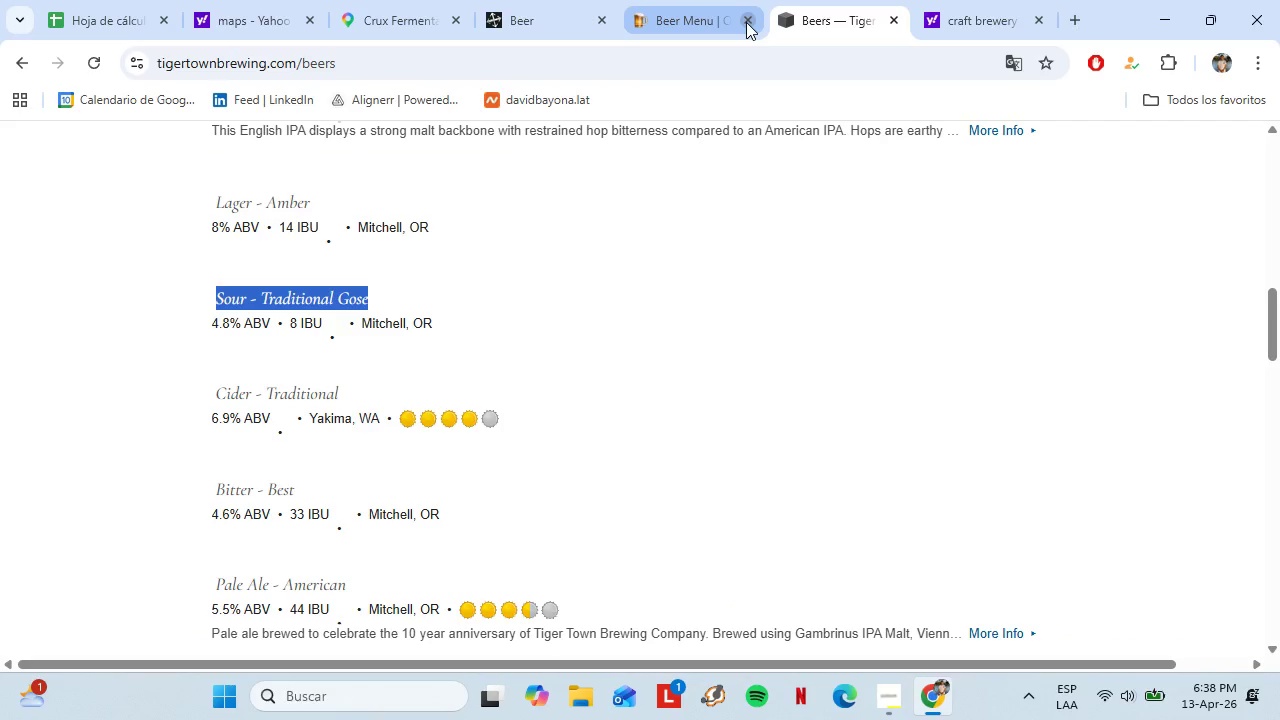 
left_click([746, 22])
 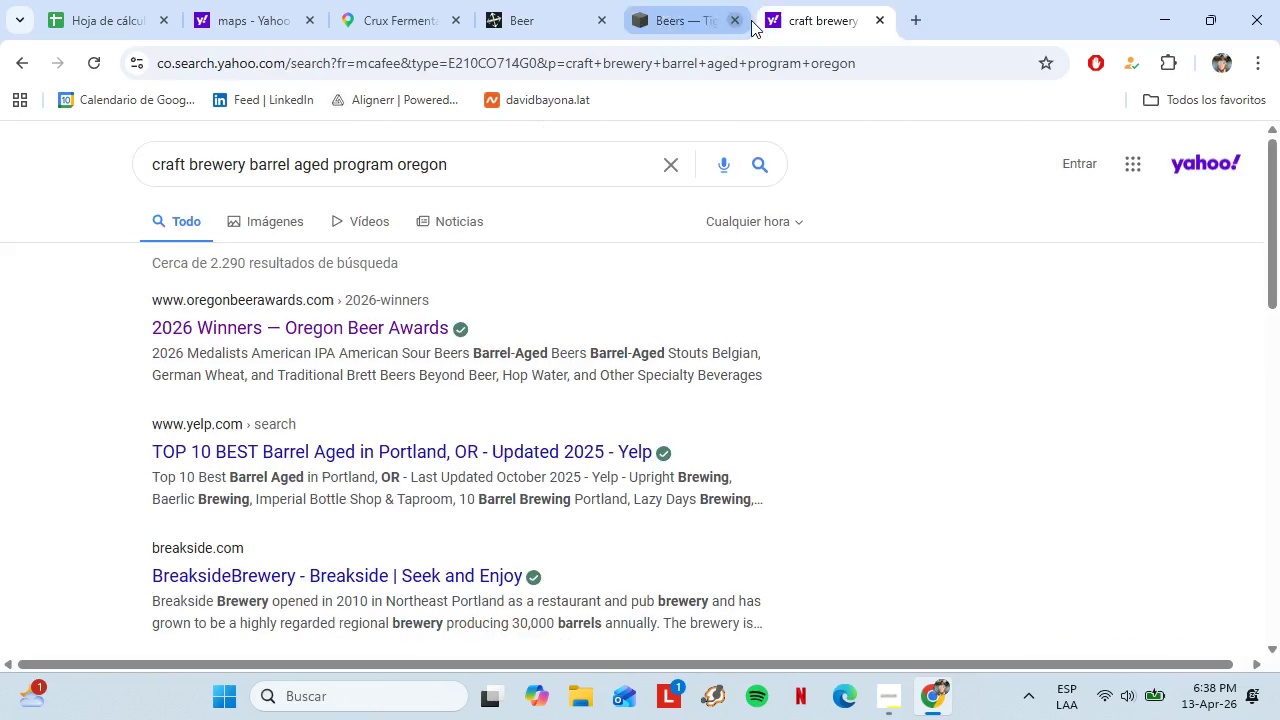 
left_click([582, 0])
 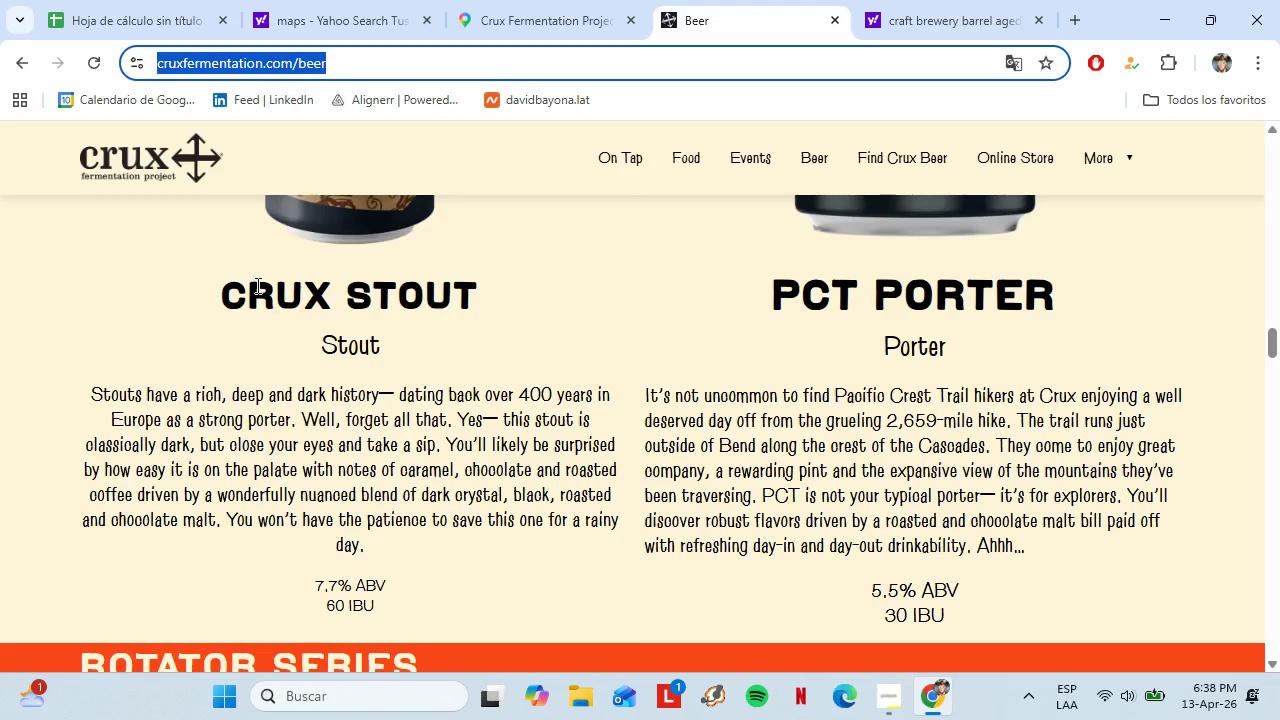 
left_click_drag(start_coordinate=[220, 284], to_coordinate=[516, 295])
 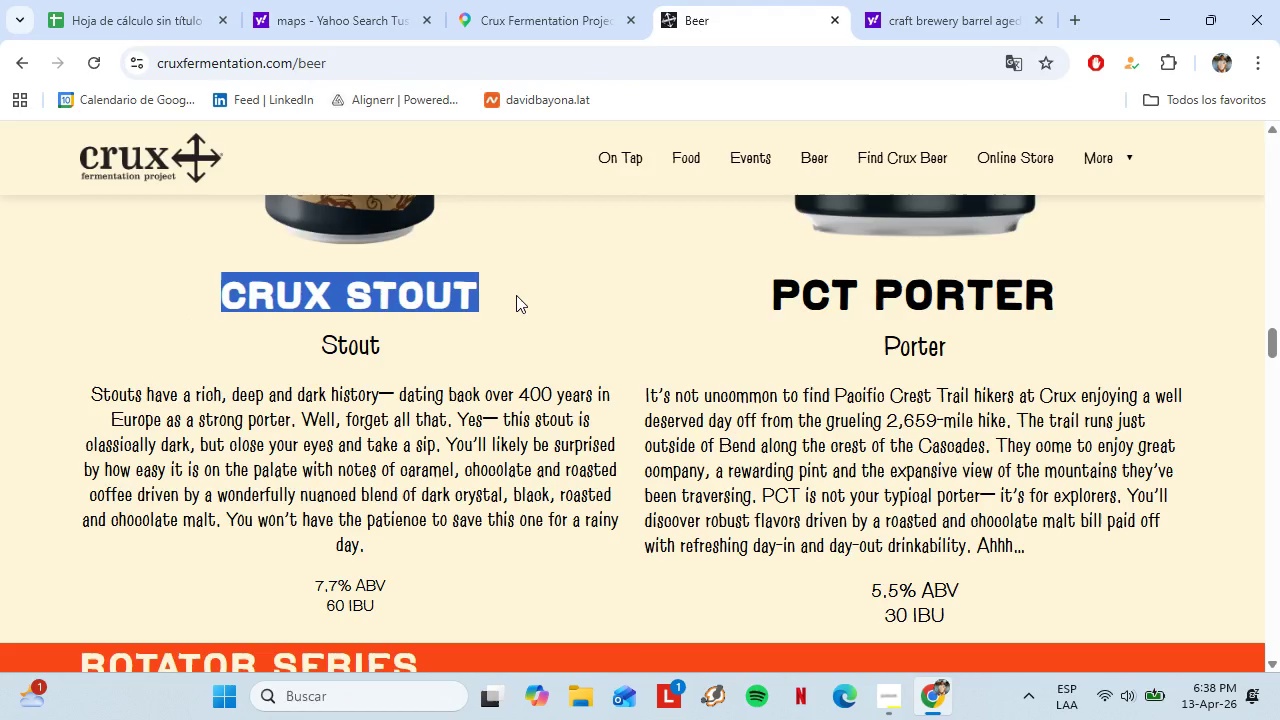 
key(Control+C)
 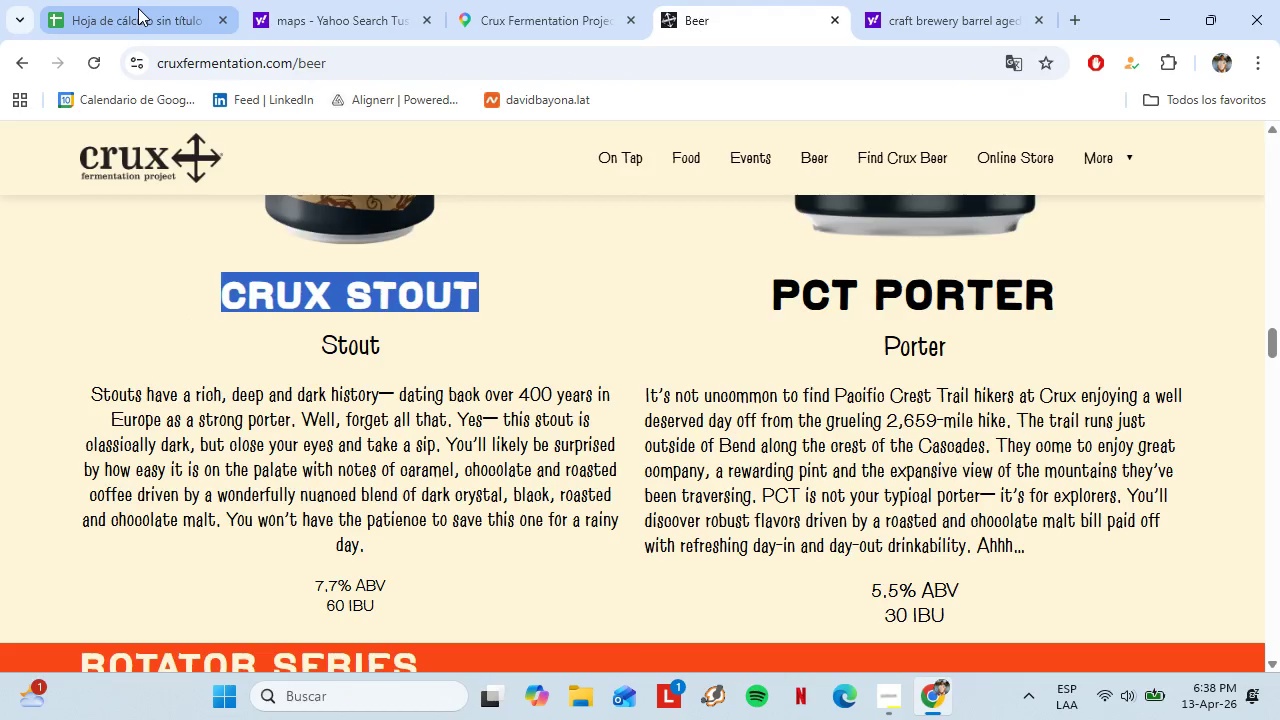 
left_click([138, 8])
 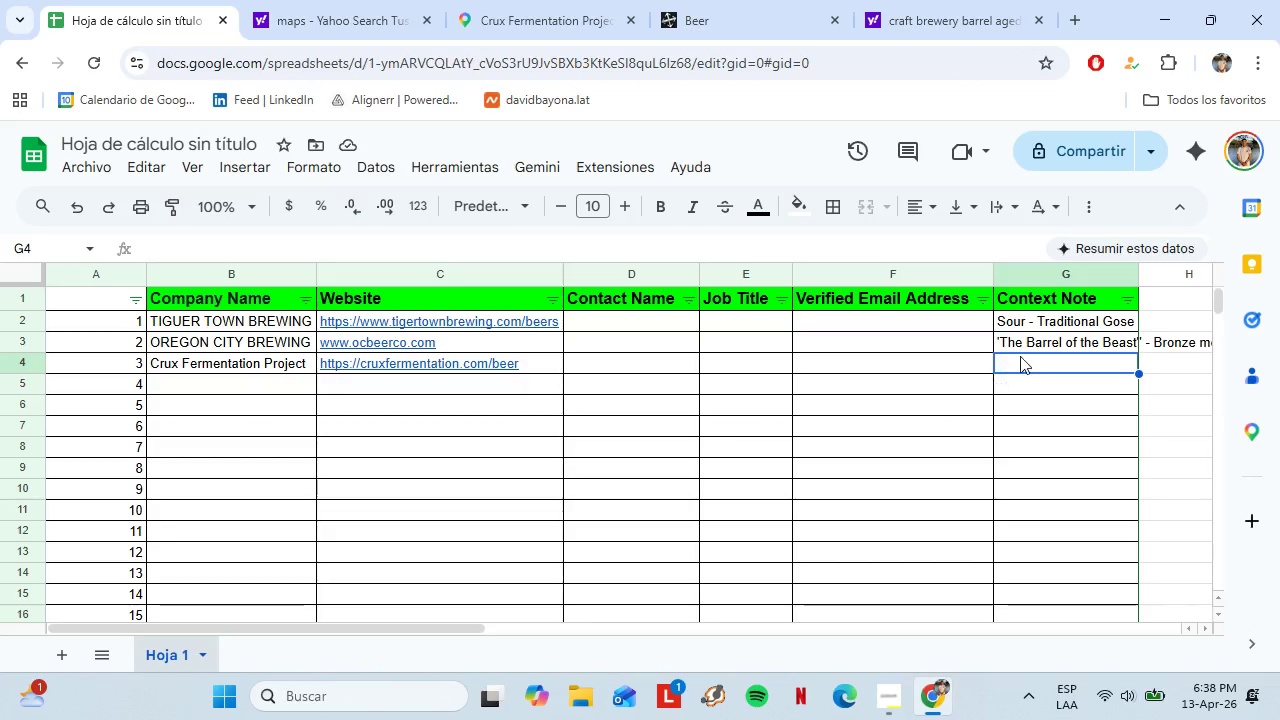 
key(Control+Shift+V)
 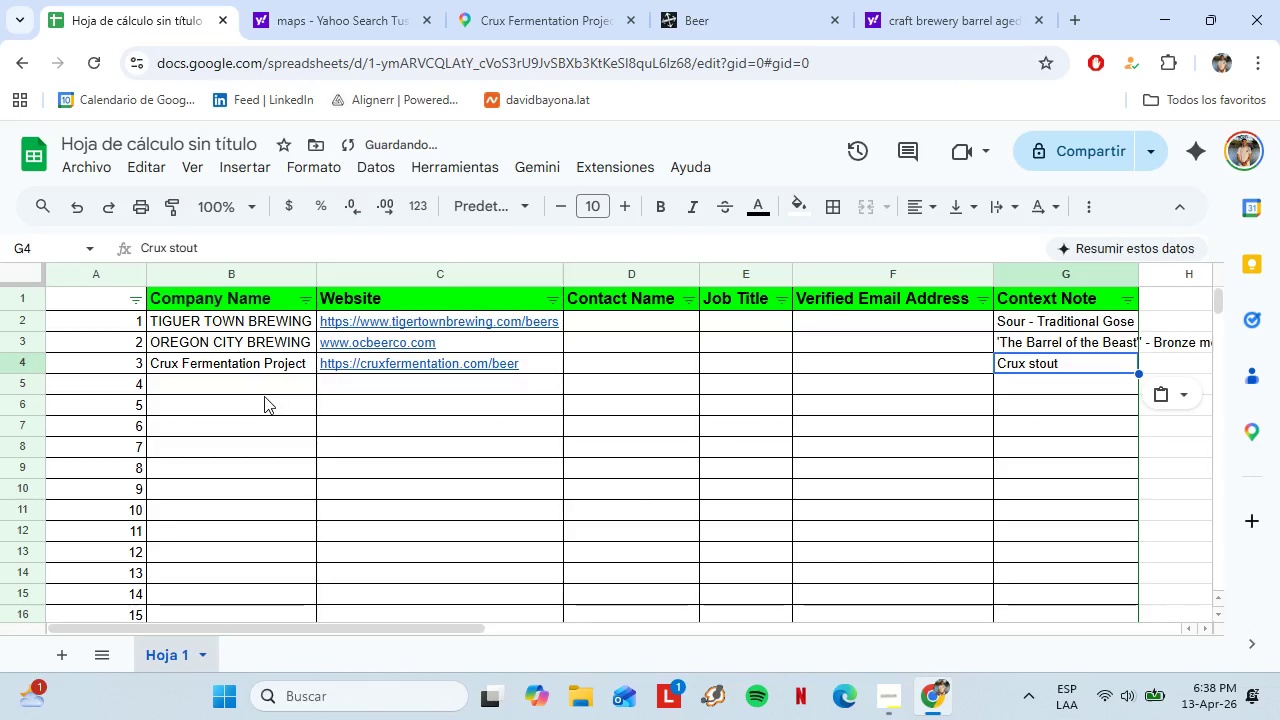 
left_click([239, 392])
 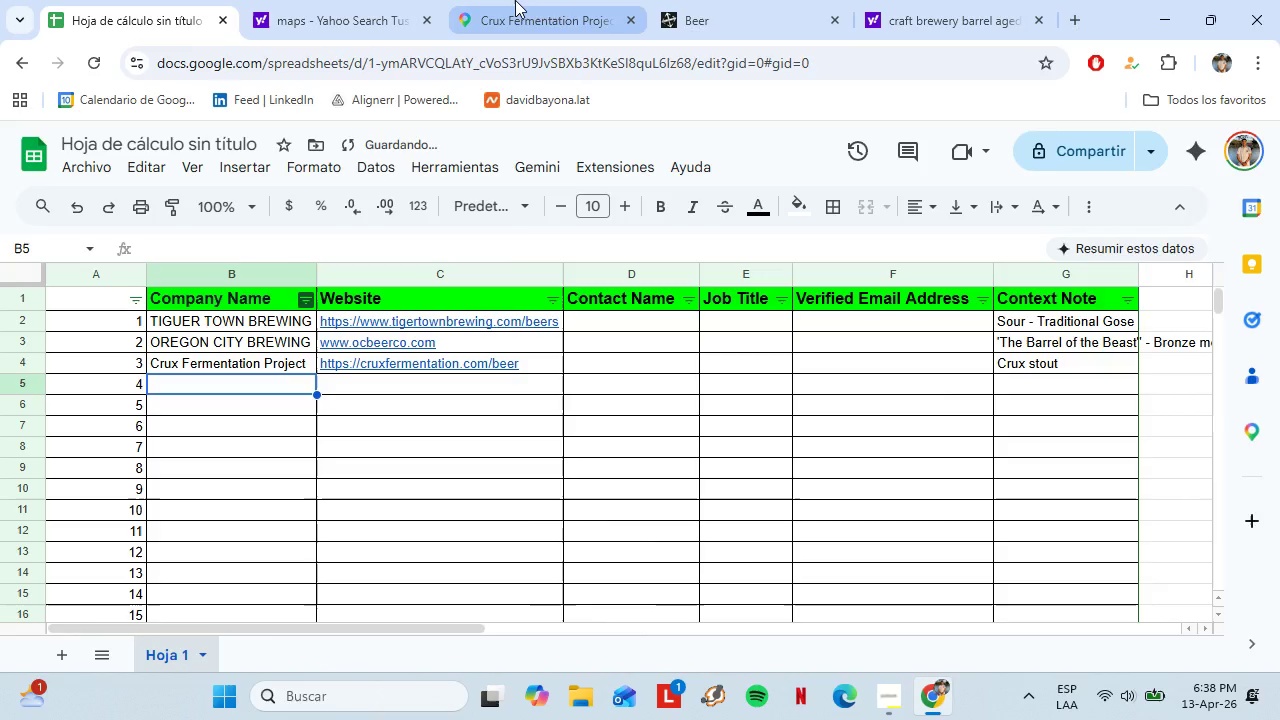 
left_click([515, 0])
 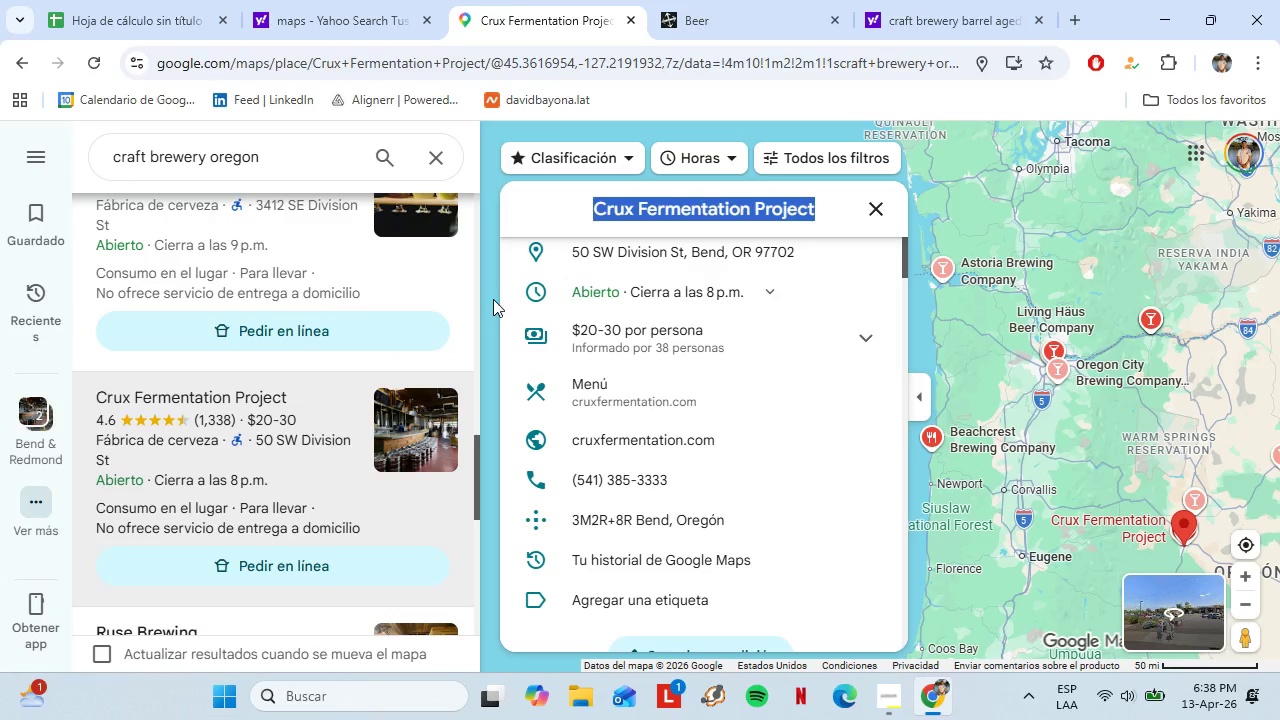 
scroll: coordinate [492, 293], scroll_direction: down, amount: 1.0
 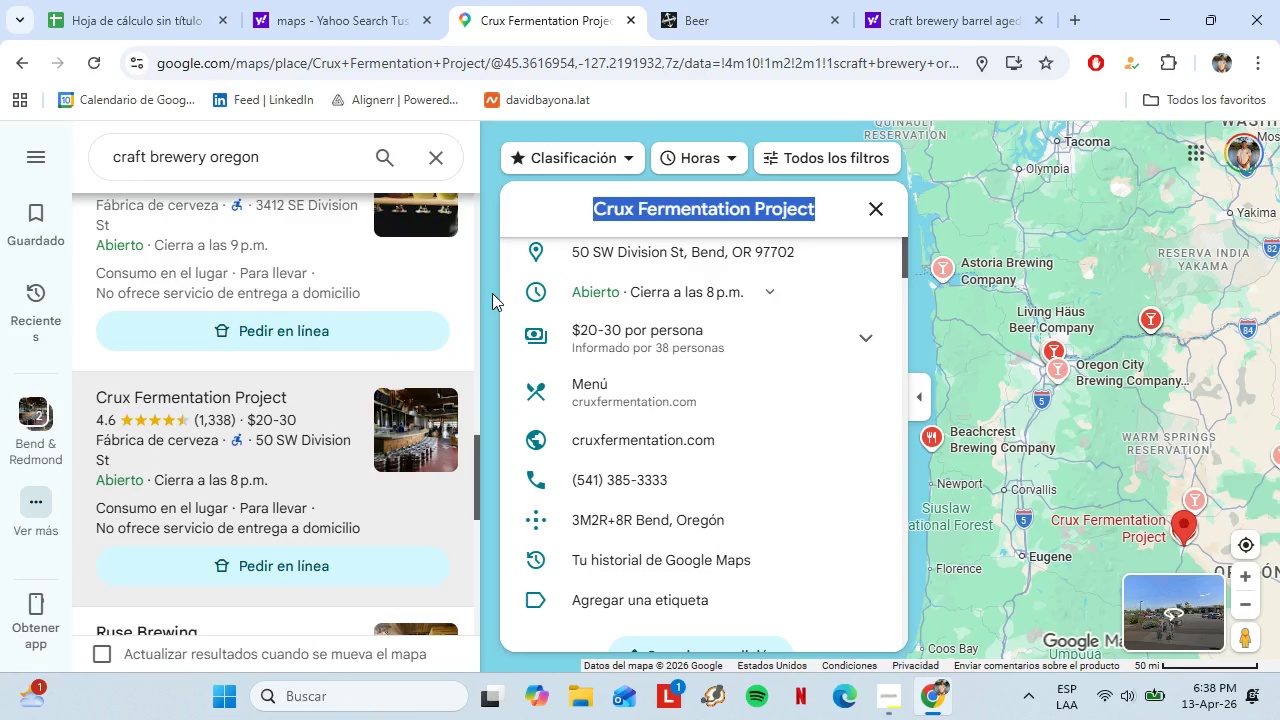 
wait(8.77)
 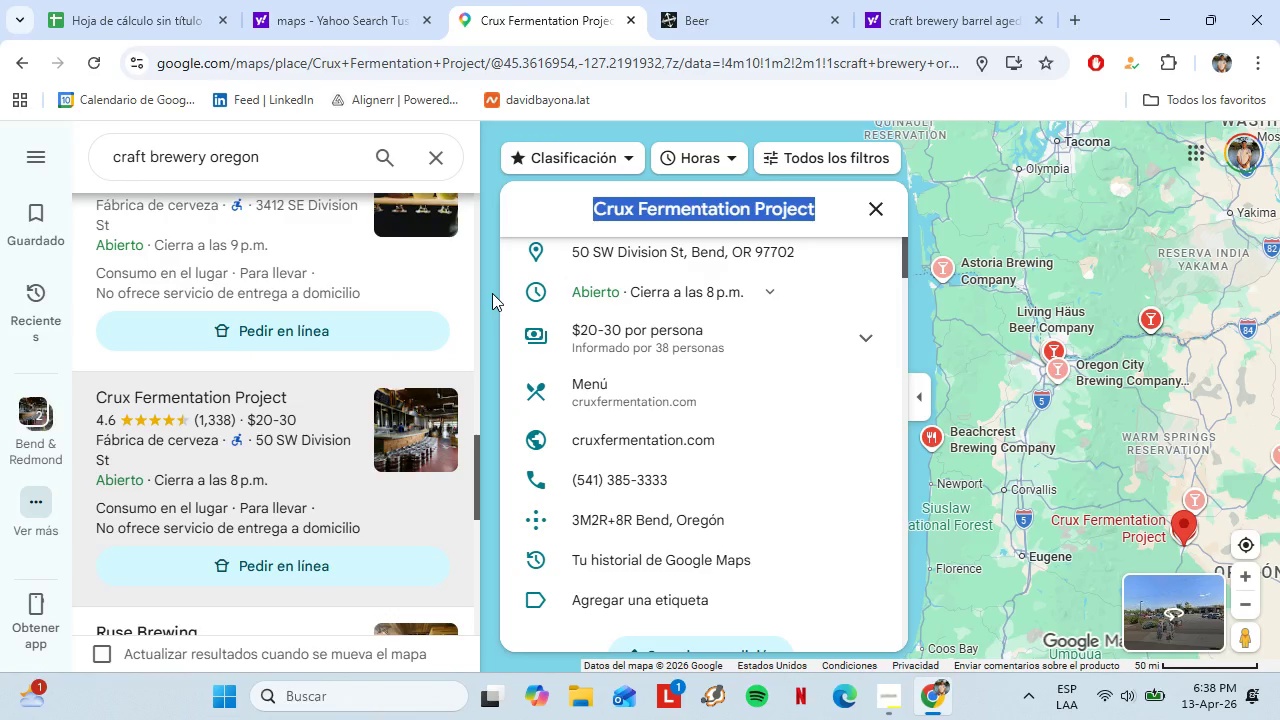 
scroll: coordinate [294, 355], scroll_direction: down, amount: 3.0
 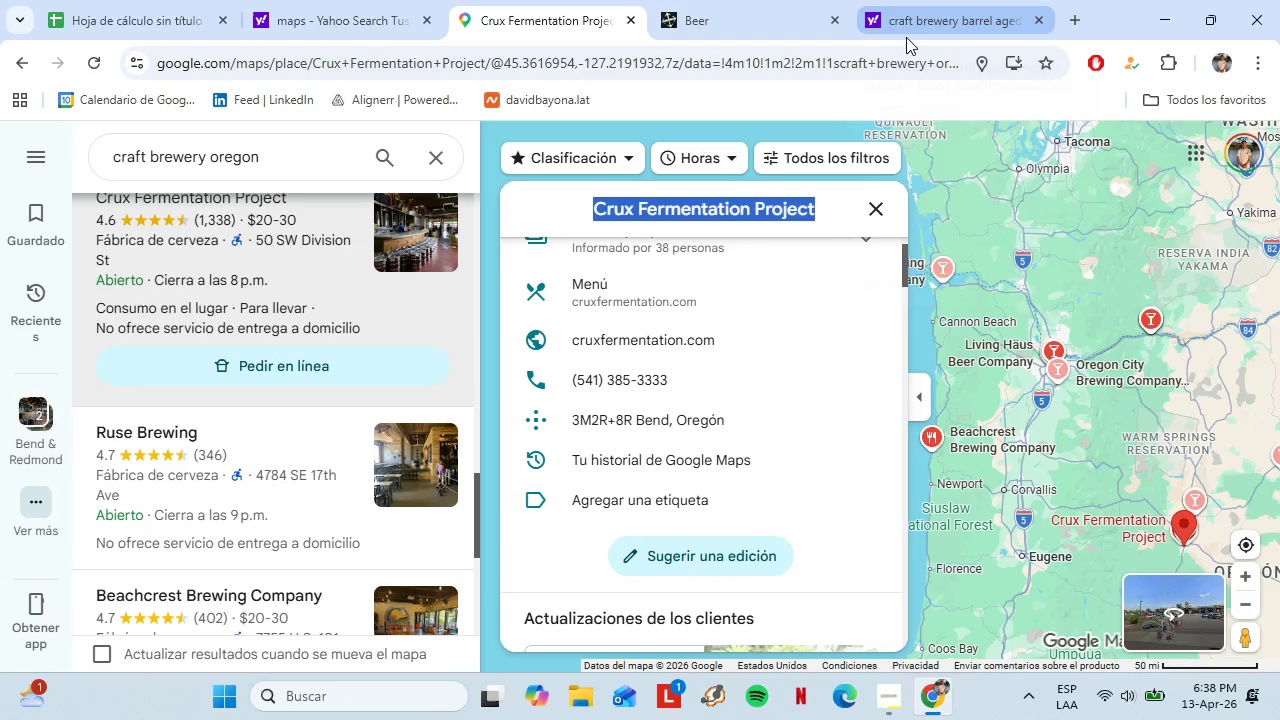 
double_click([805, 74])
 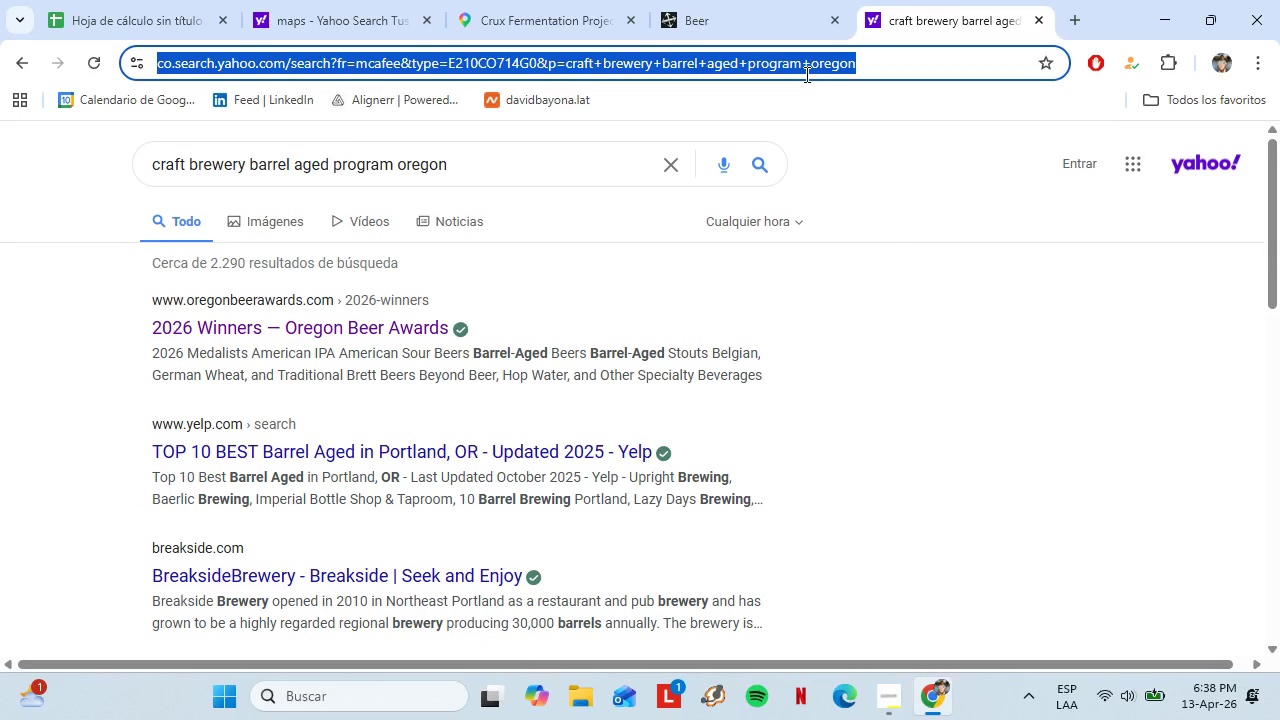 
type(ratebeer)
 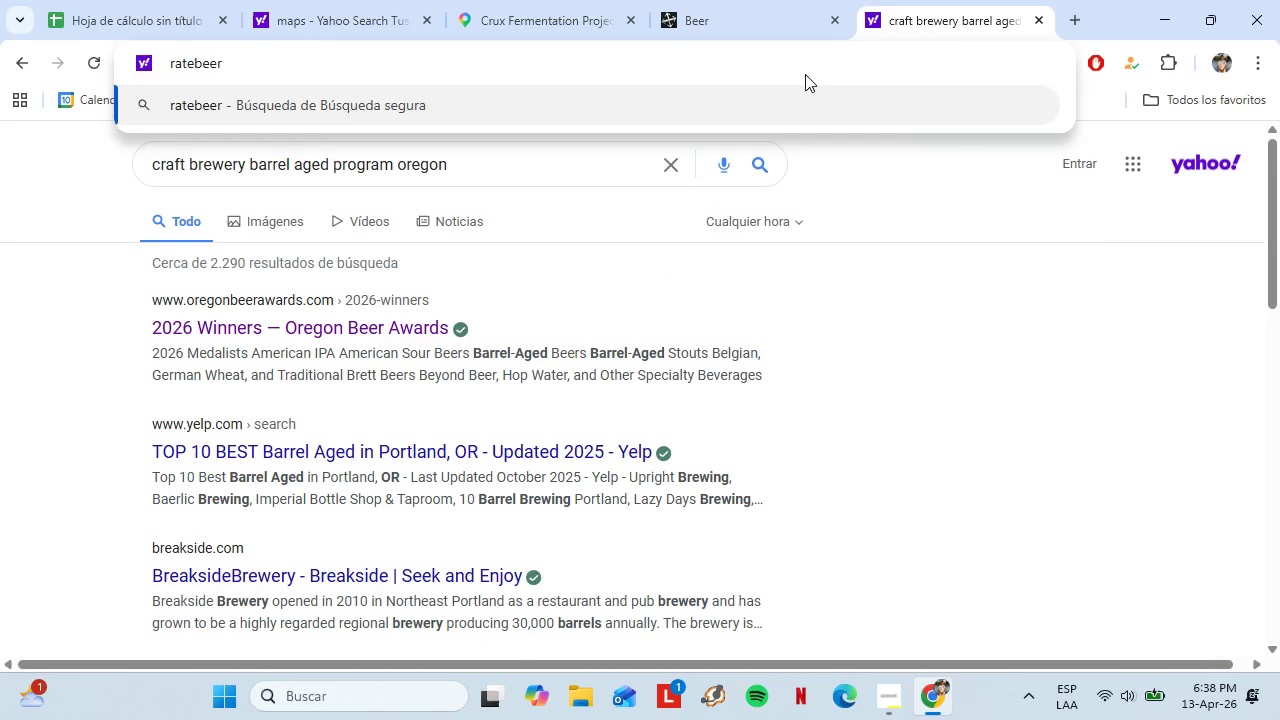 
key(Enter)
 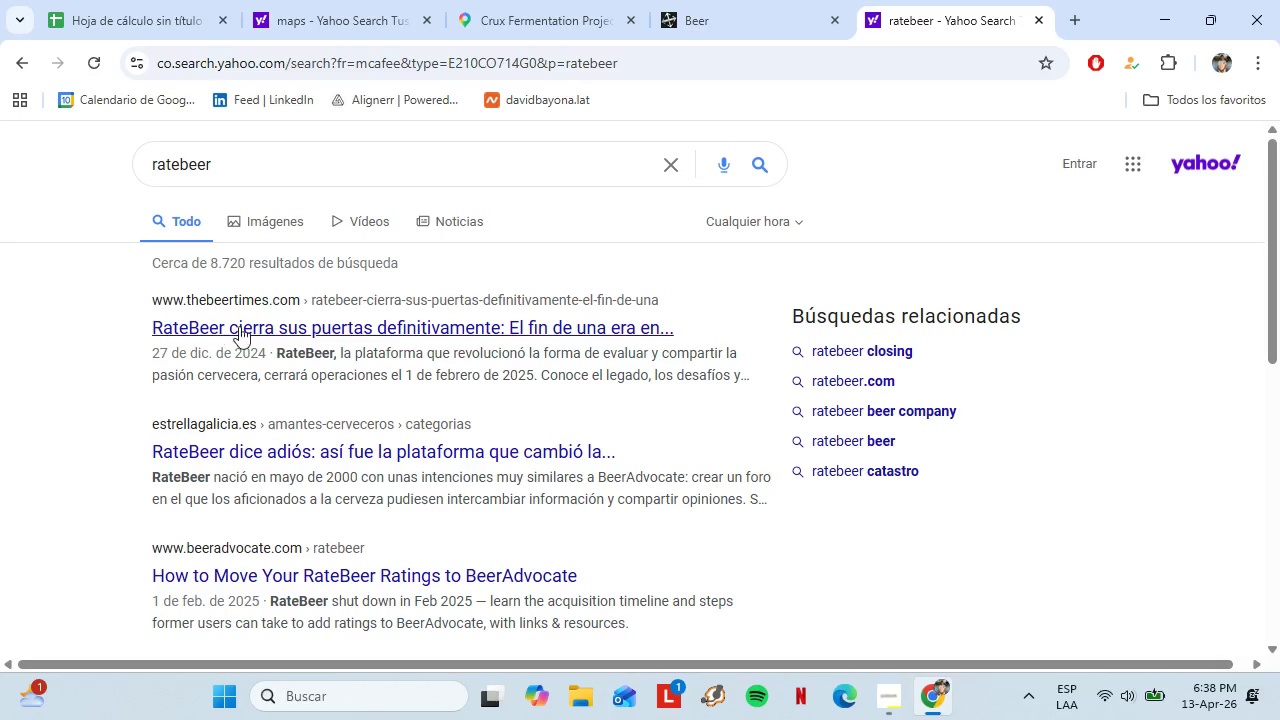 
wait(5.7)
 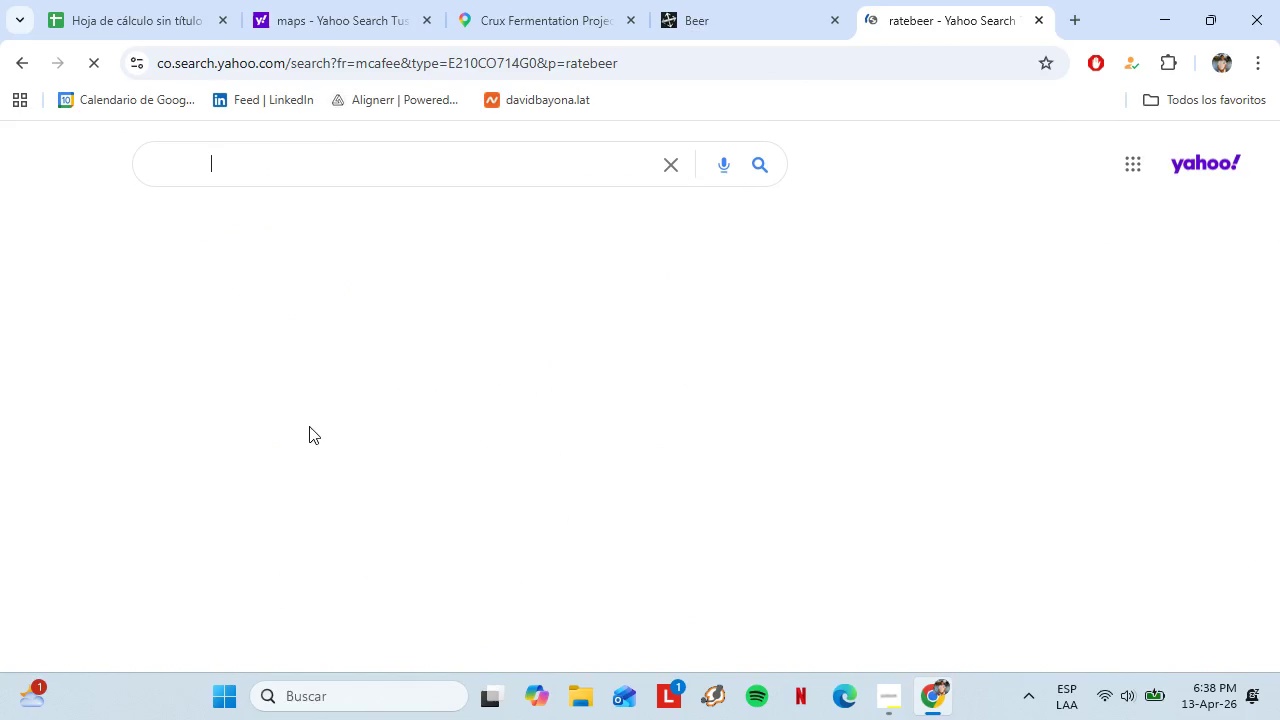 
scroll: coordinate [252, 373], scroll_direction: down, amount: 1.0
 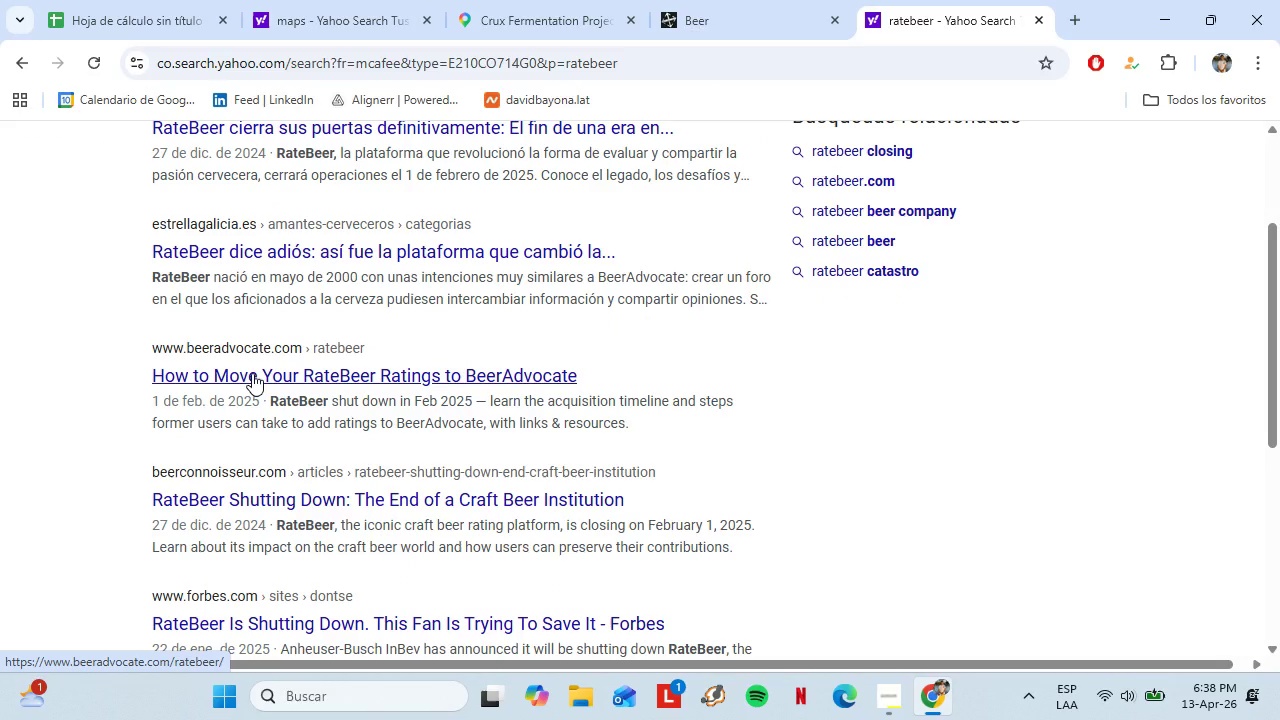 
scroll: coordinate [252, 373], scroll_direction: up, amount: 2.0
 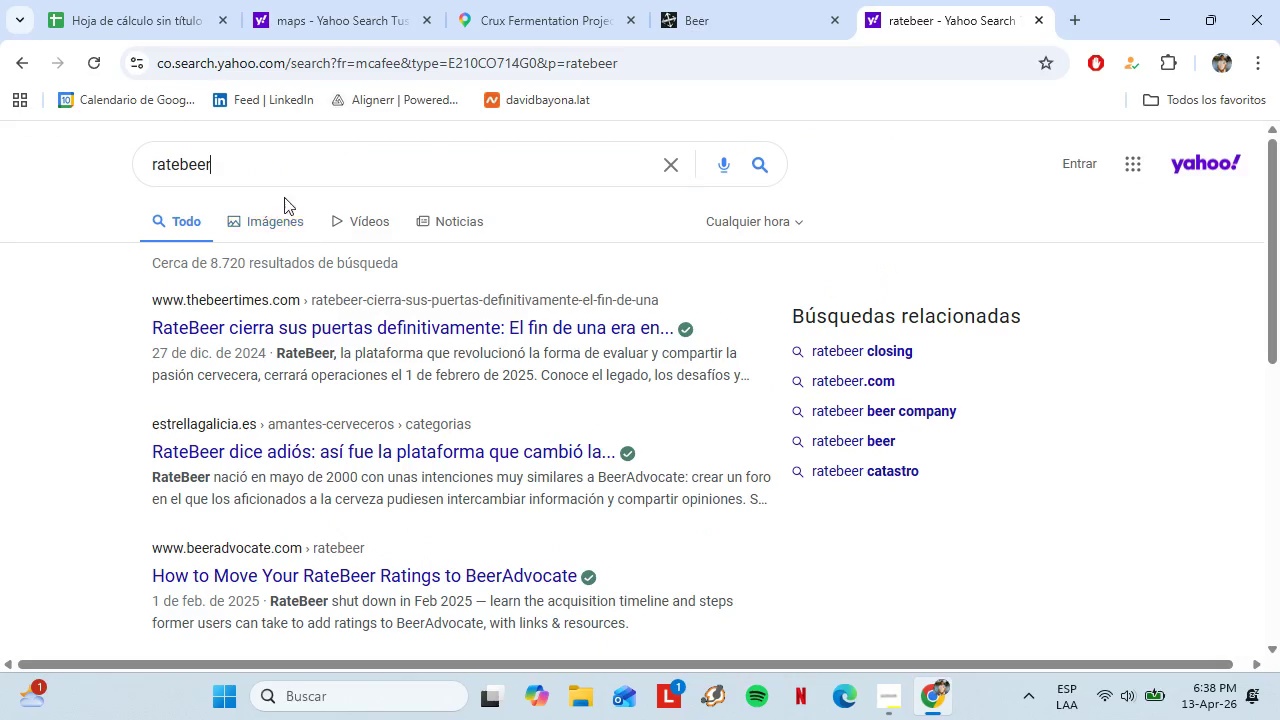 
left_click_drag(start_coordinate=[262, 174], to_coordinate=[99, 176])
 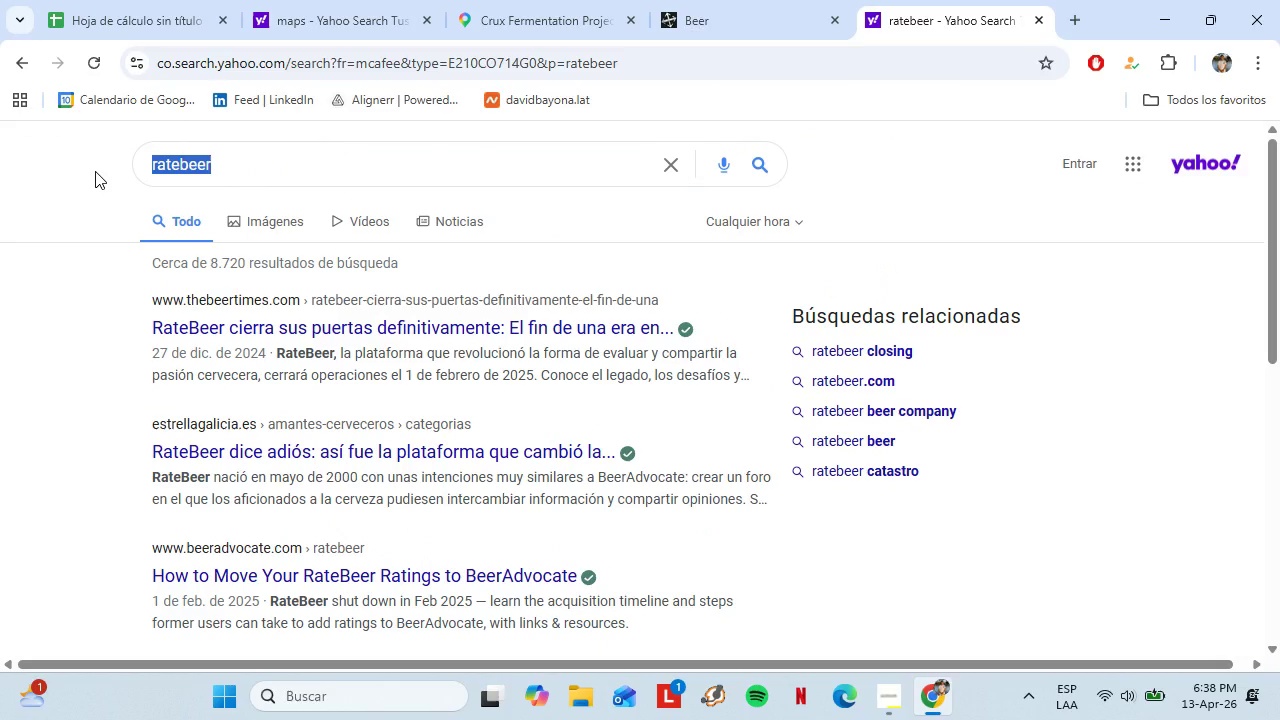 
type(C)
key(Backspace)
type(Barrel aged beer)
 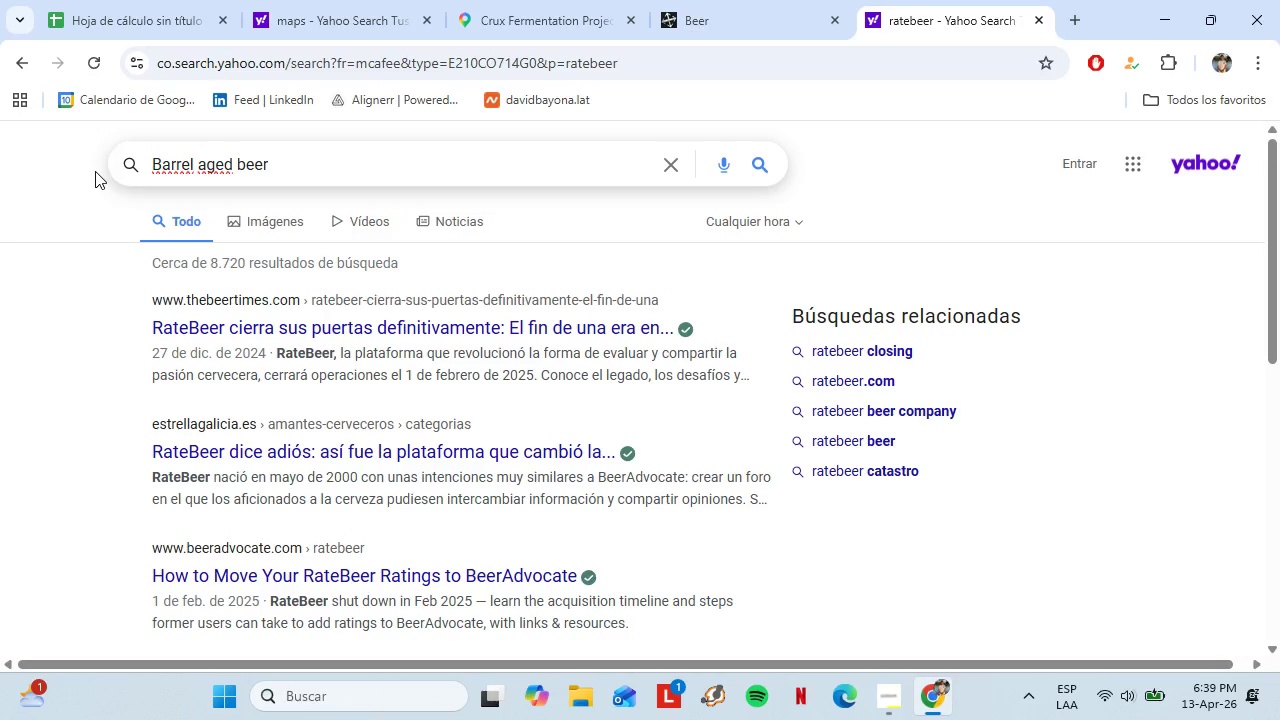 
key(Enter)
 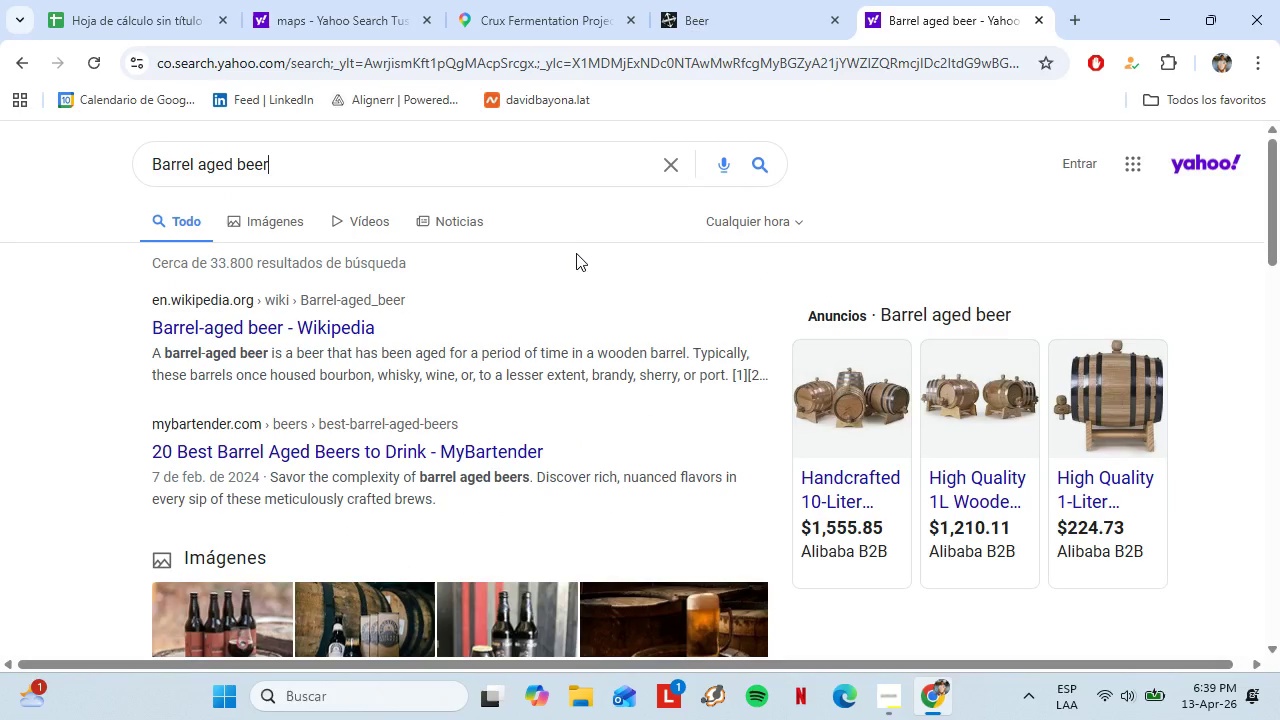 
scroll: coordinate [426, 372], scroll_direction: down, amount: 6.0
 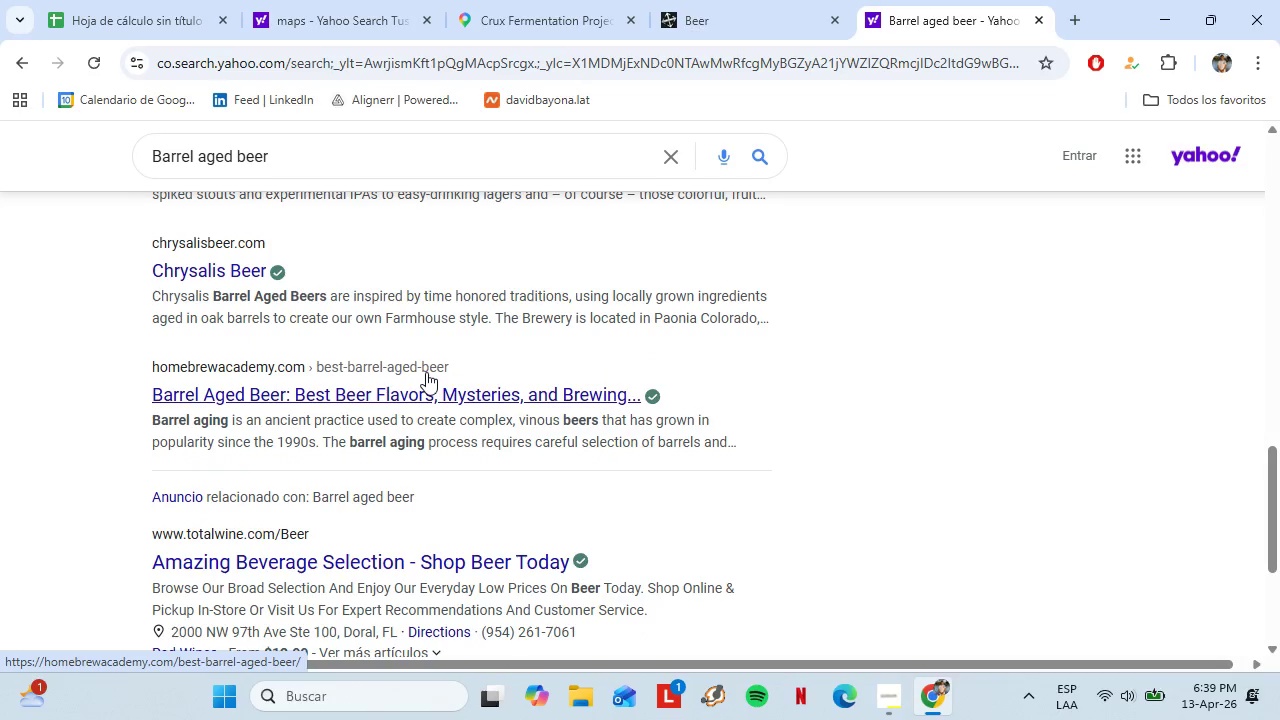 
scroll: coordinate [426, 372], scroll_direction: down, amount: 1.0
 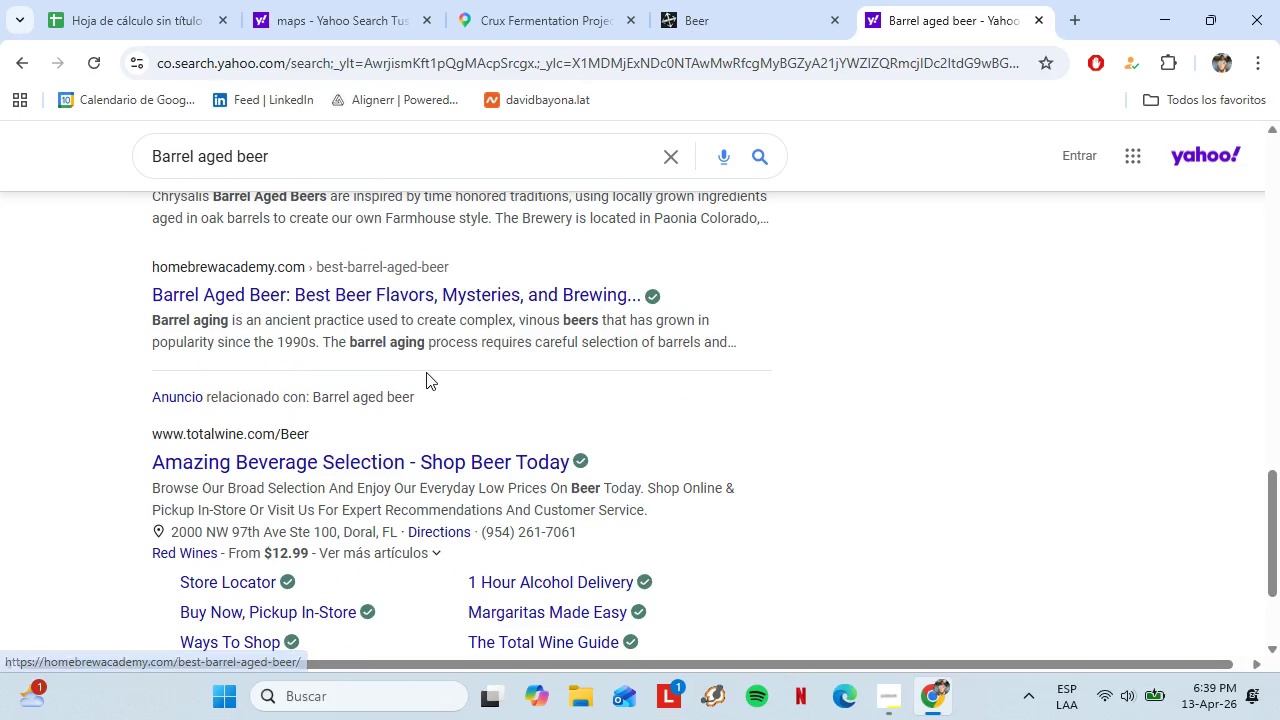 
scroll: coordinate [426, 372], scroll_direction: up, amount: 19.0
 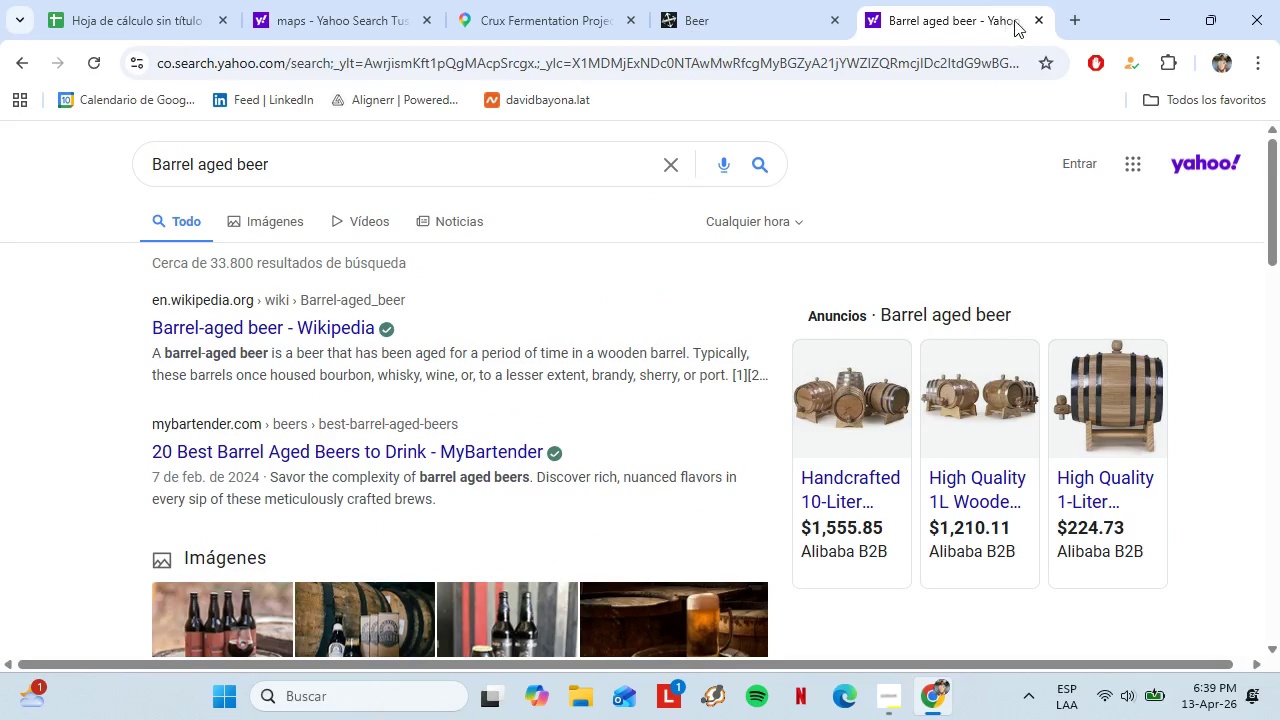 
left_click([1037, 23])
 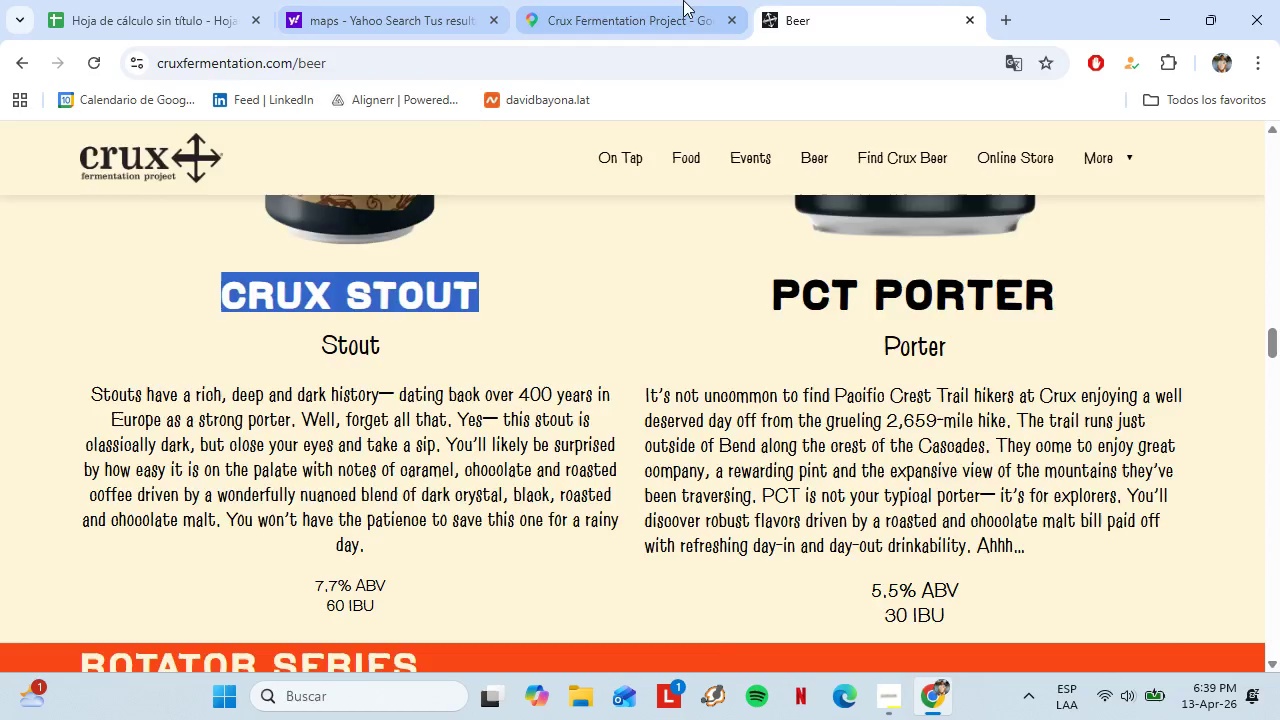 
left_click([683, 0])
 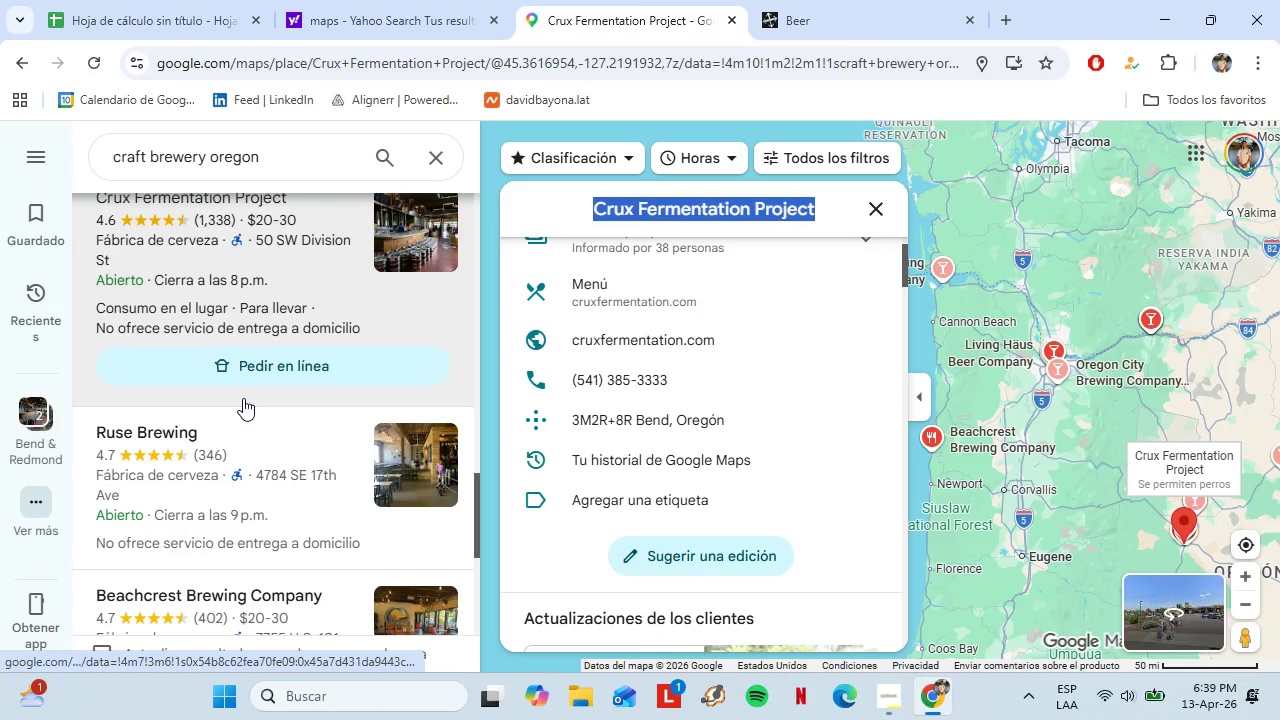 
scroll: coordinate [243, 412], scroll_direction: up, amount: 2.0
 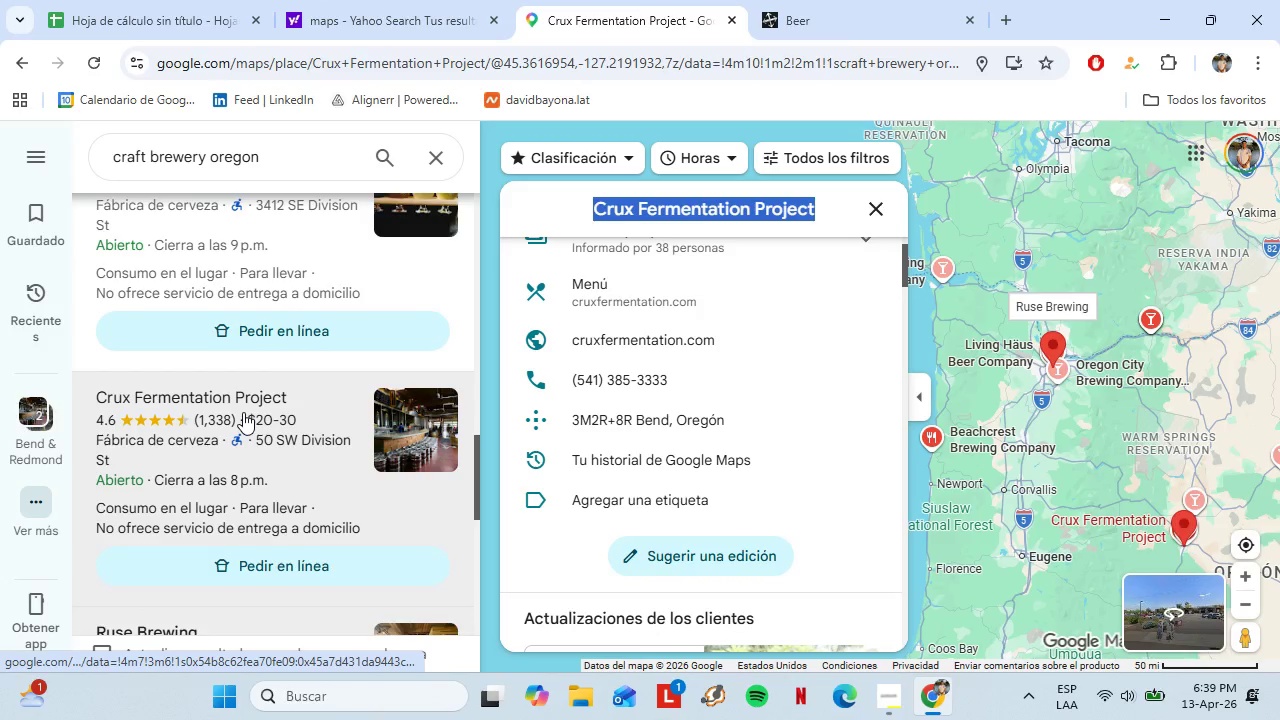 
scroll: coordinate [243, 412], scroll_direction: down, amount: 1.0
 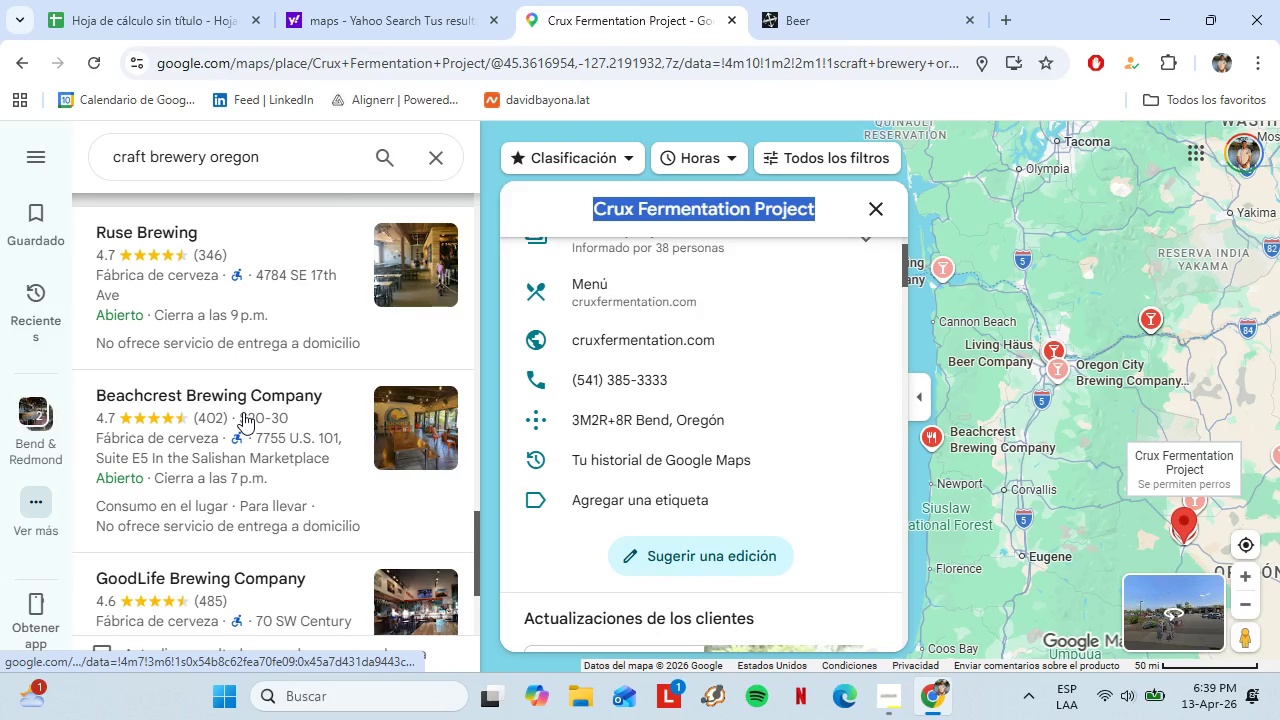 
left_click([172, 0])
 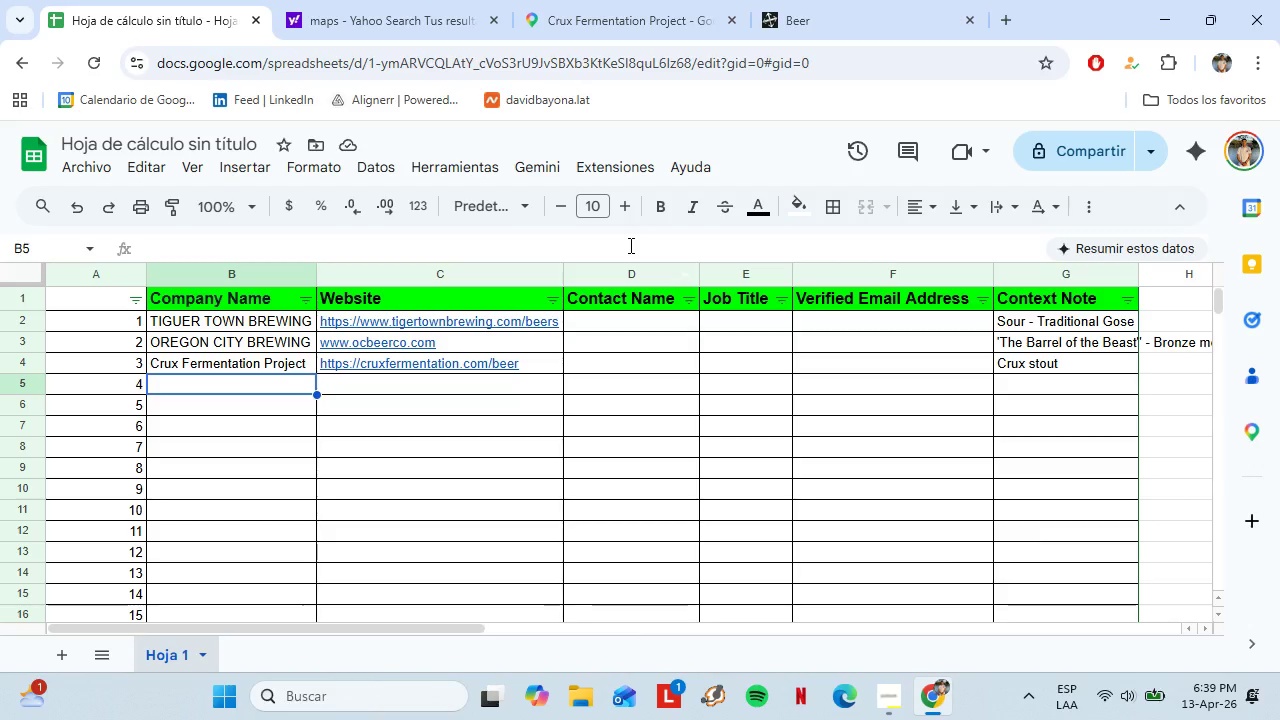 
left_click([654, 0])
 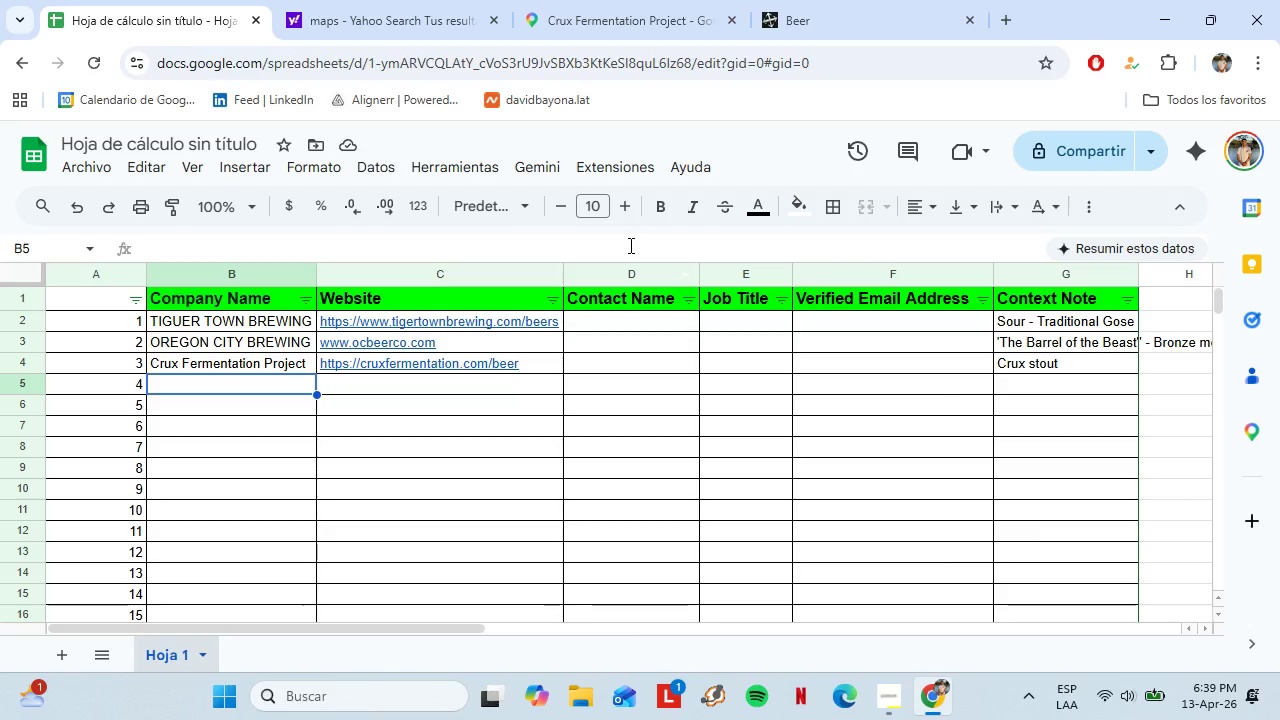 
scroll: coordinate [240, 395], scroll_direction: down, amount: 4.0
 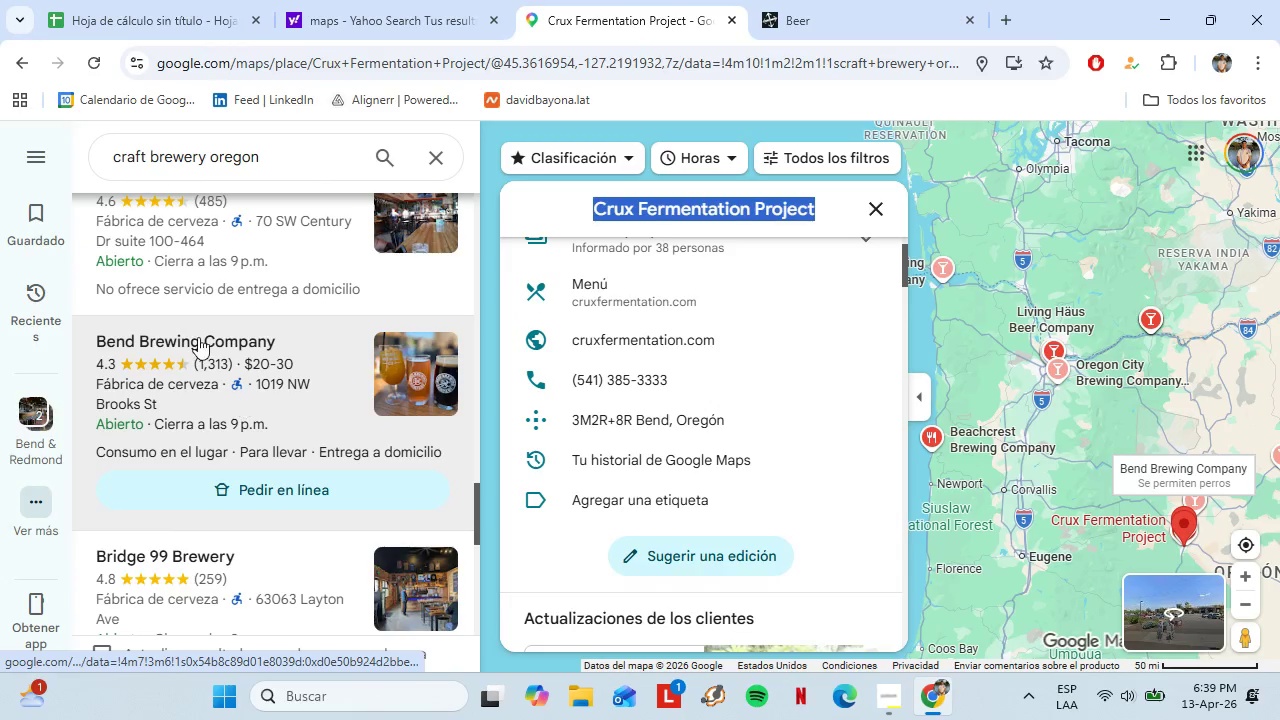 
left_click([198, 337])
 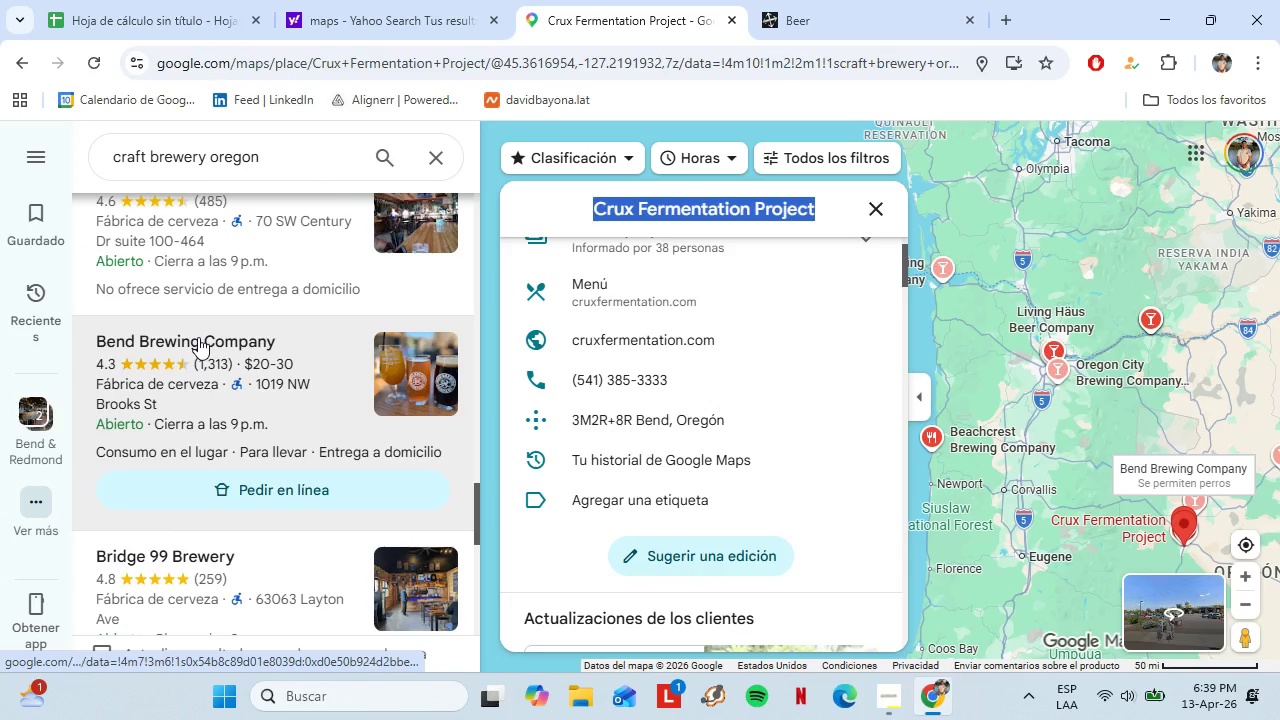 
mouse_move([827, 400])
 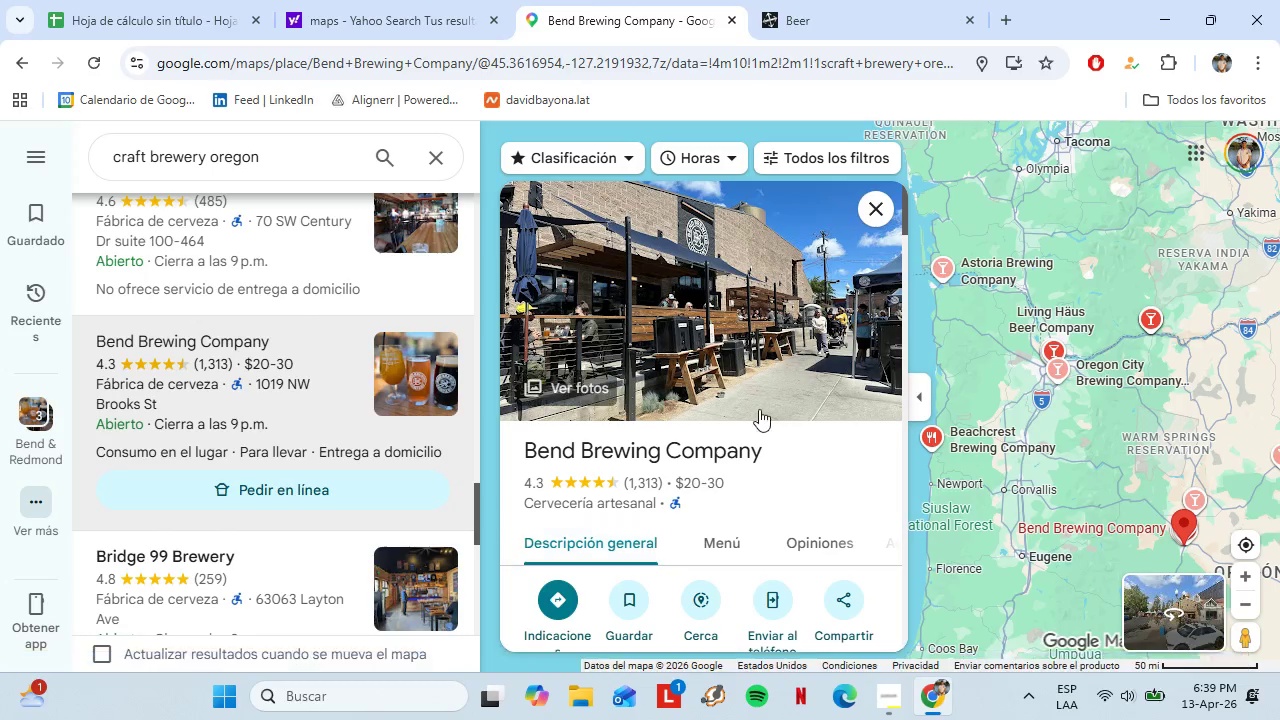 
scroll: coordinate [636, 504], scroll_direction: down, amount: 5.0
 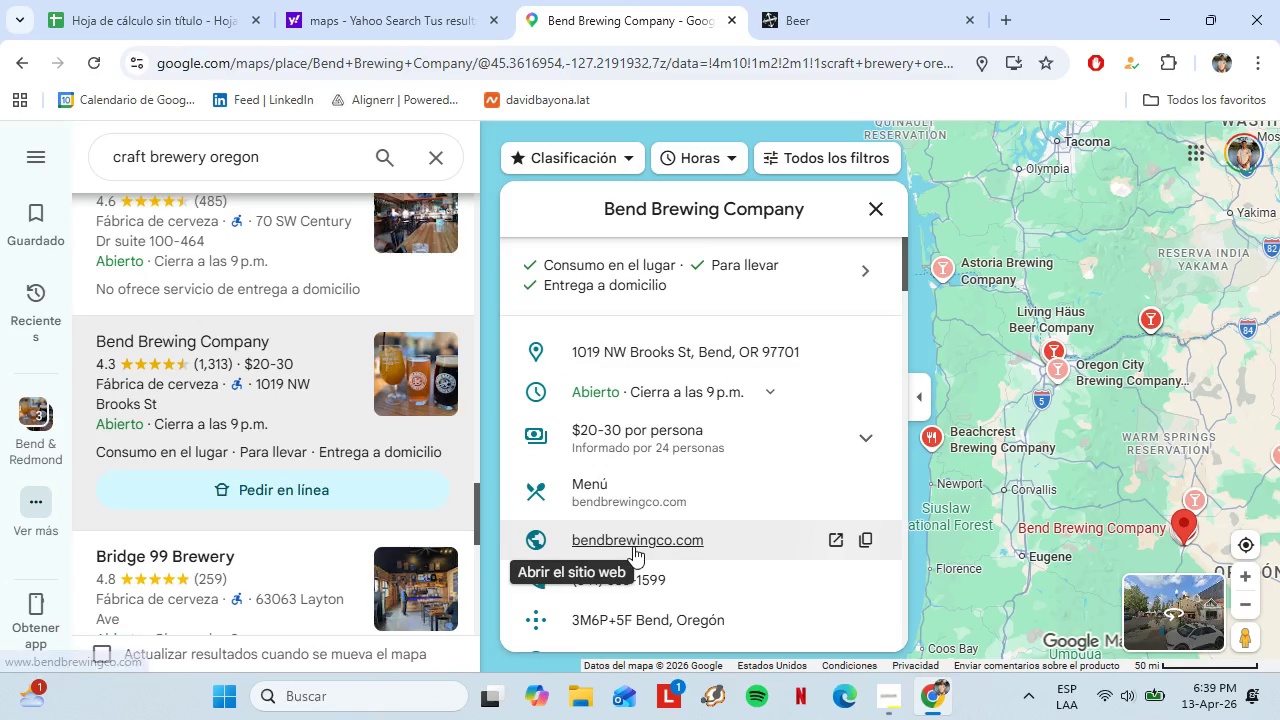 
left_click([637, 543])
 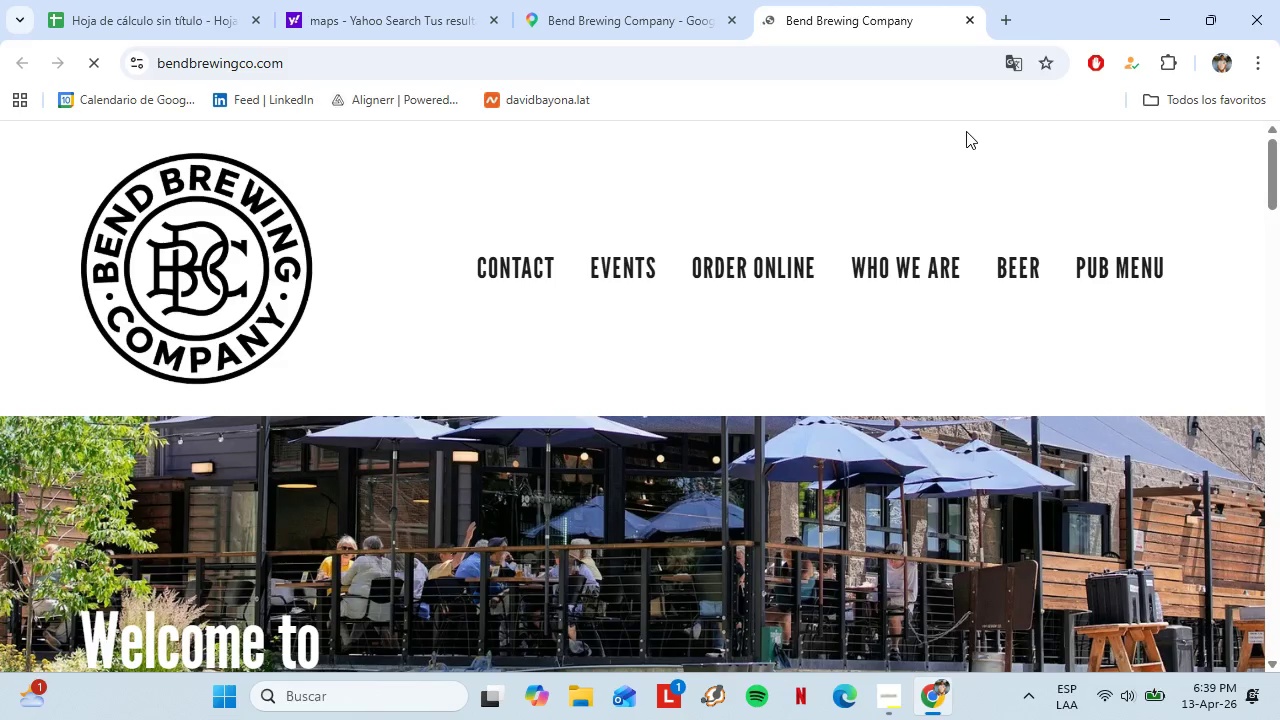 
wait(5.12)
 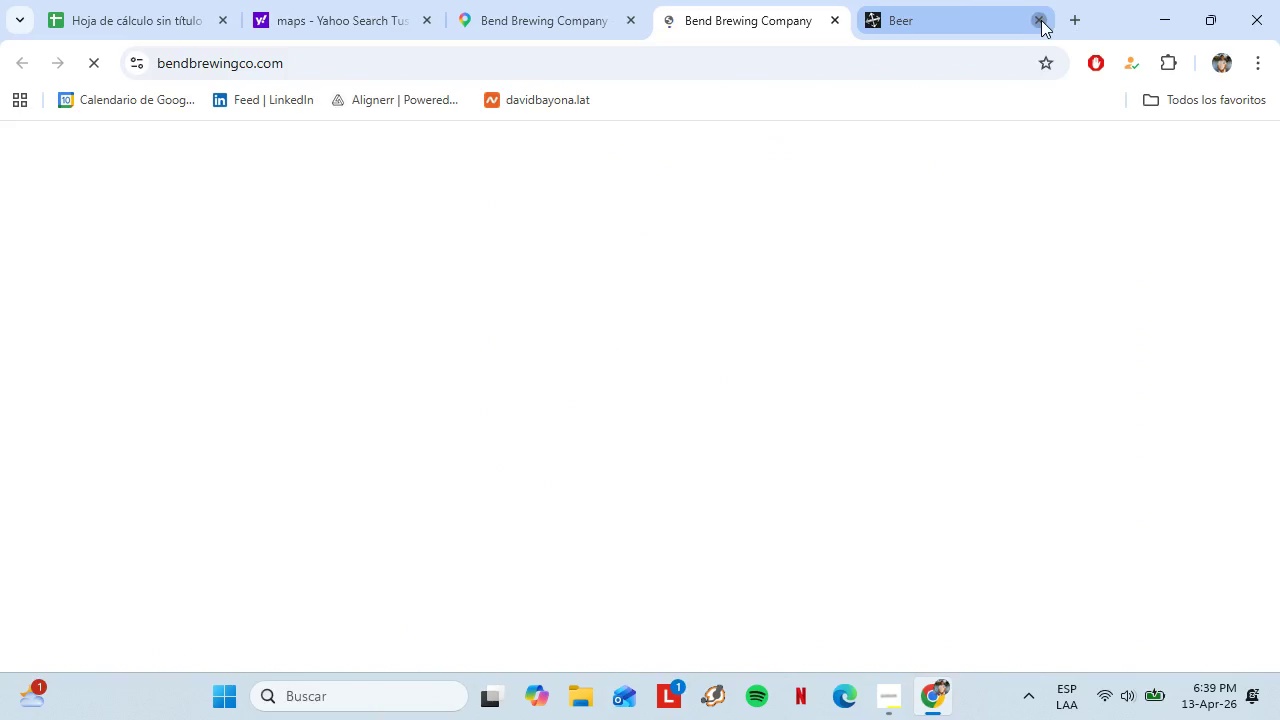 
scroll: coordinate [527, 470], scroll_direction: down, amount: 15.0
 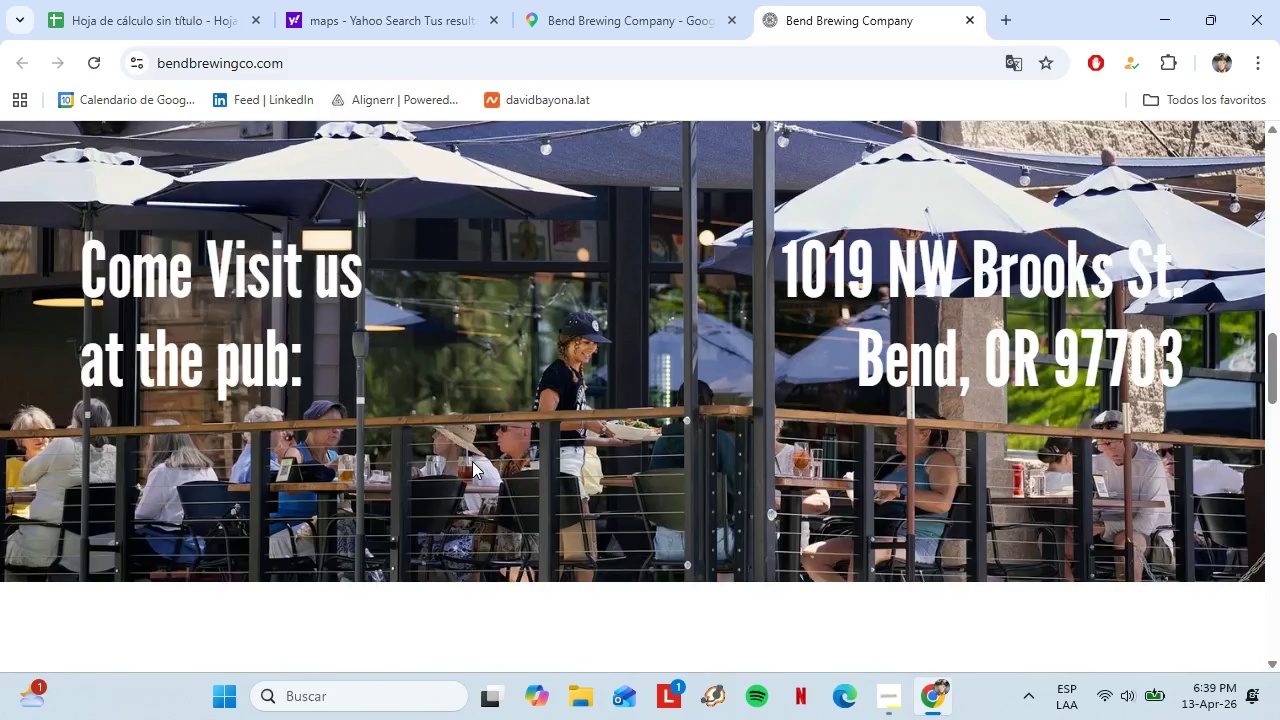 
scroll: coordinate [489, 440], scroll_direction: up, amount: 20.0
 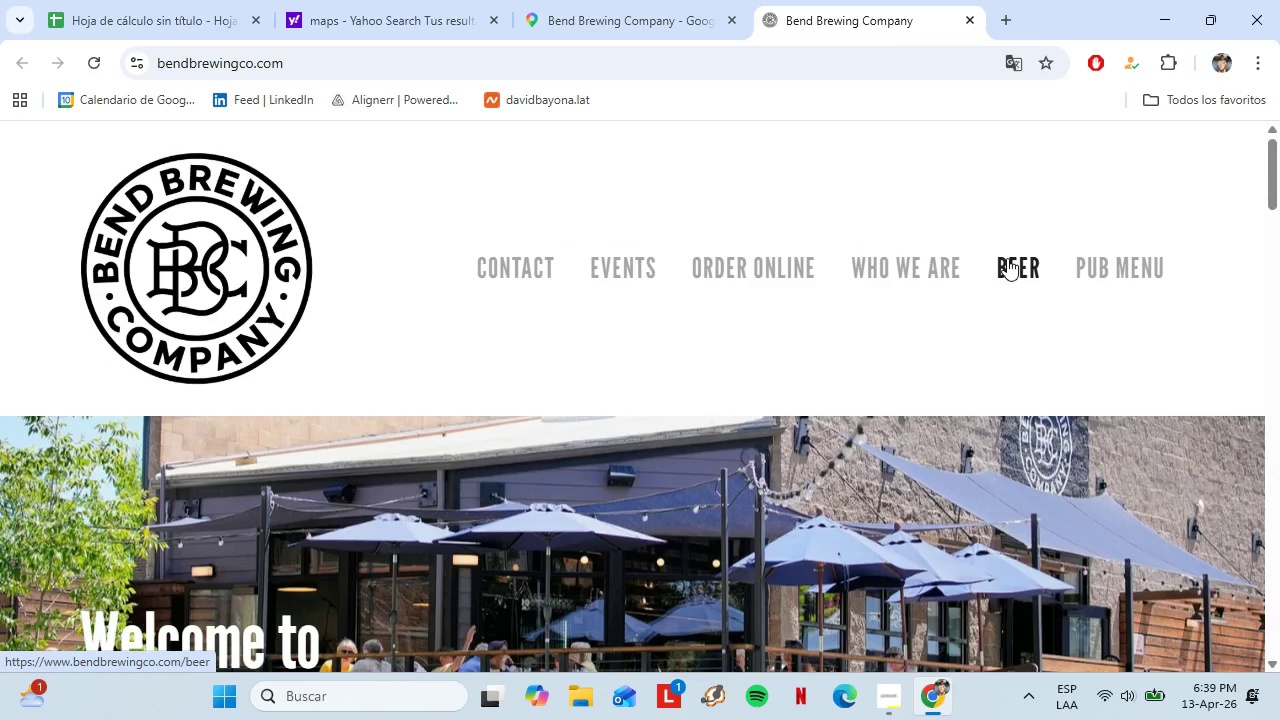 
left_click([1015, 262])
 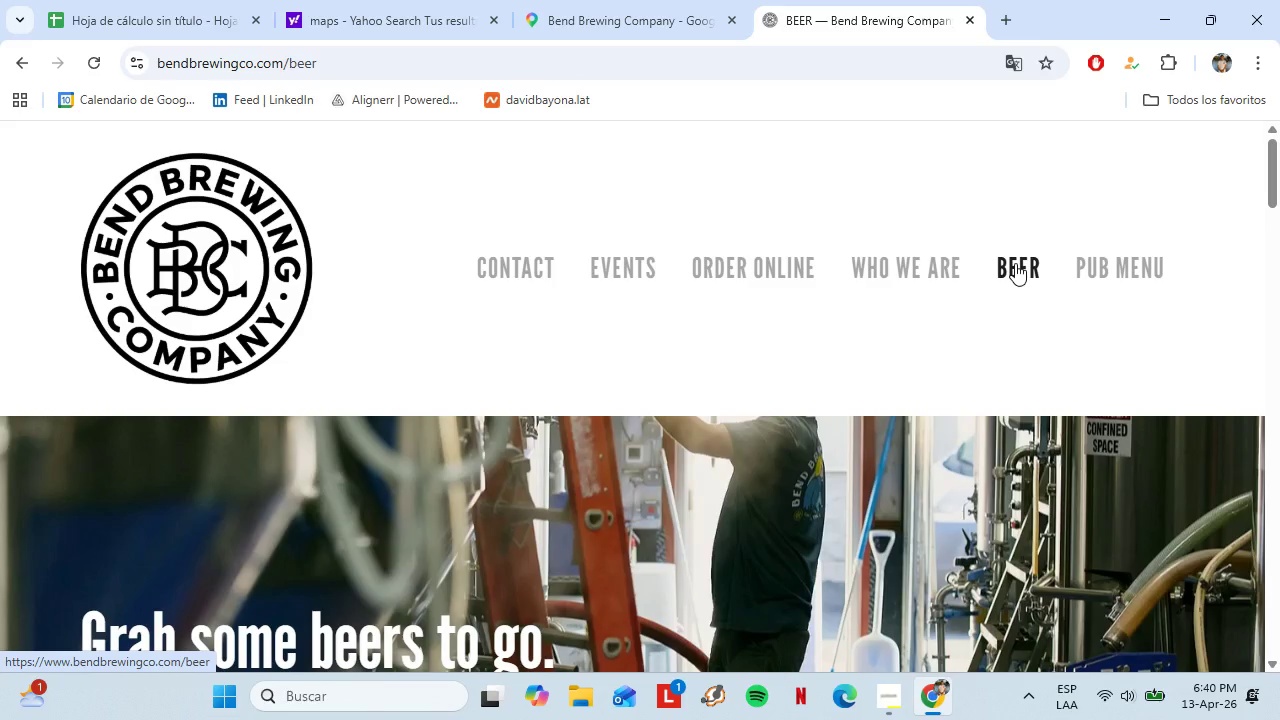 
left_click([67, 0])
 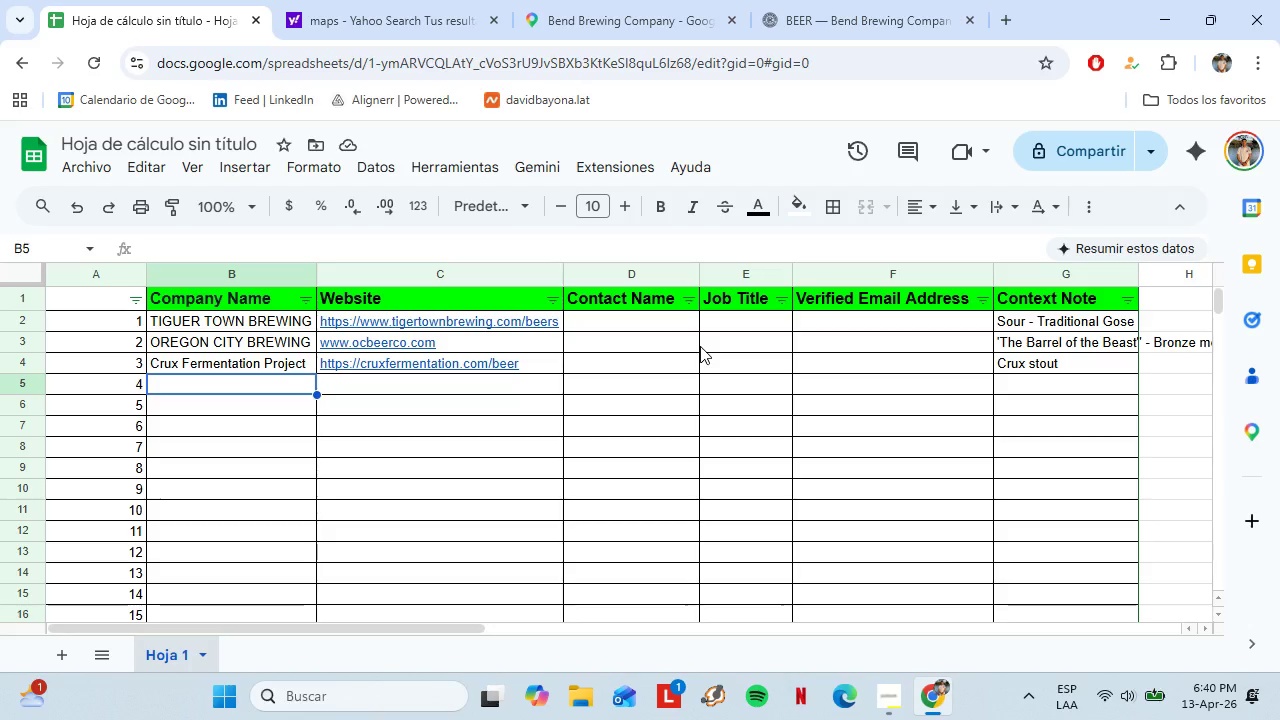 
wait(10.16)
 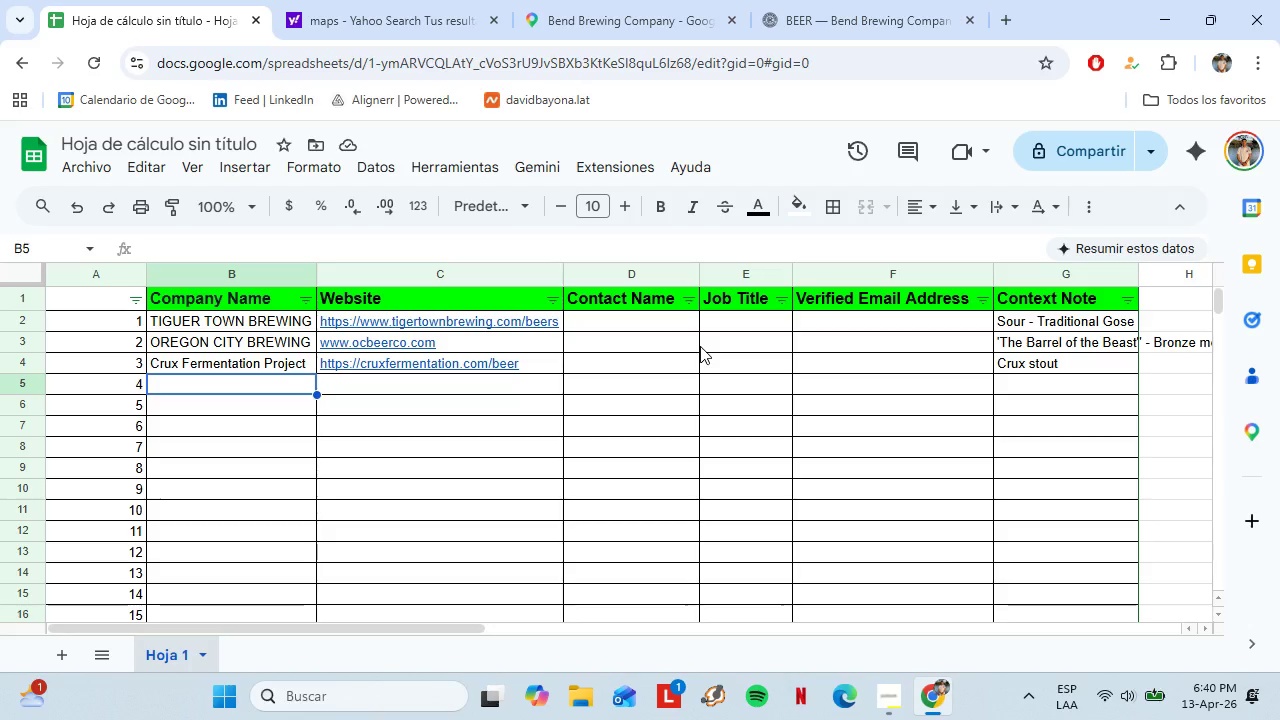 
left_click([765, 0])
 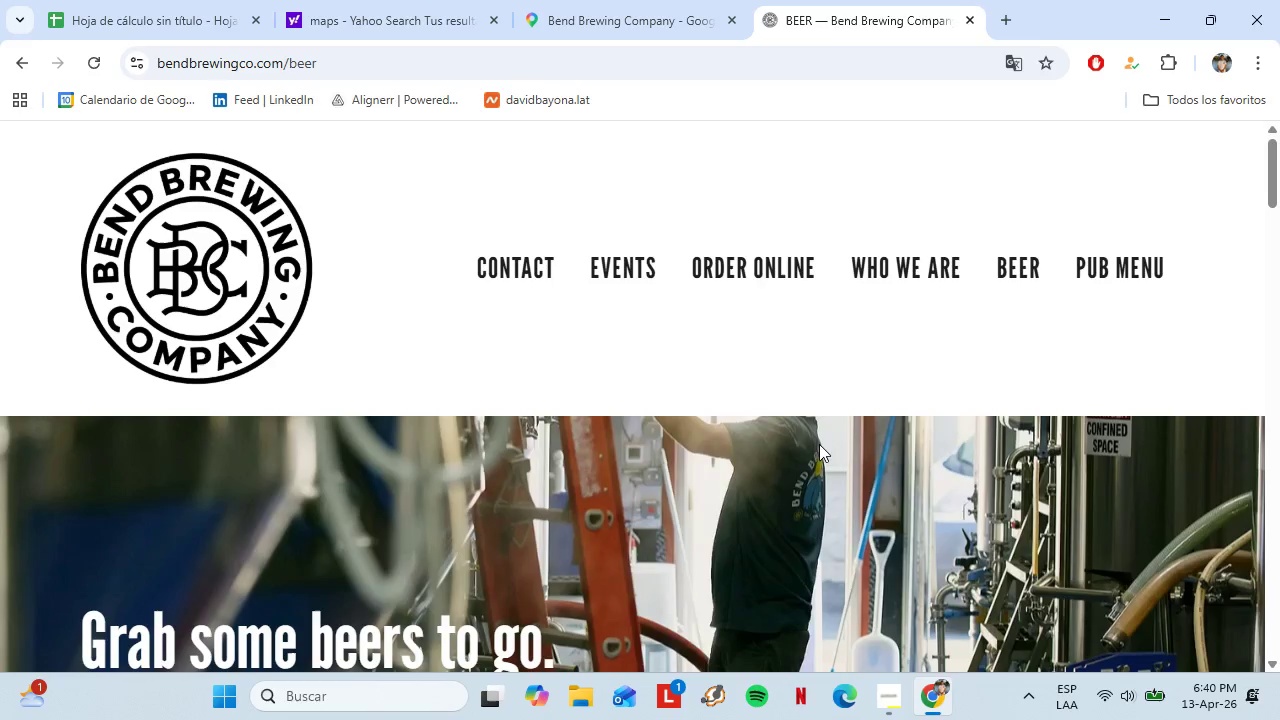 
scroll: coordinate [534, 437], scroll_direction: down, amount: 11.0
 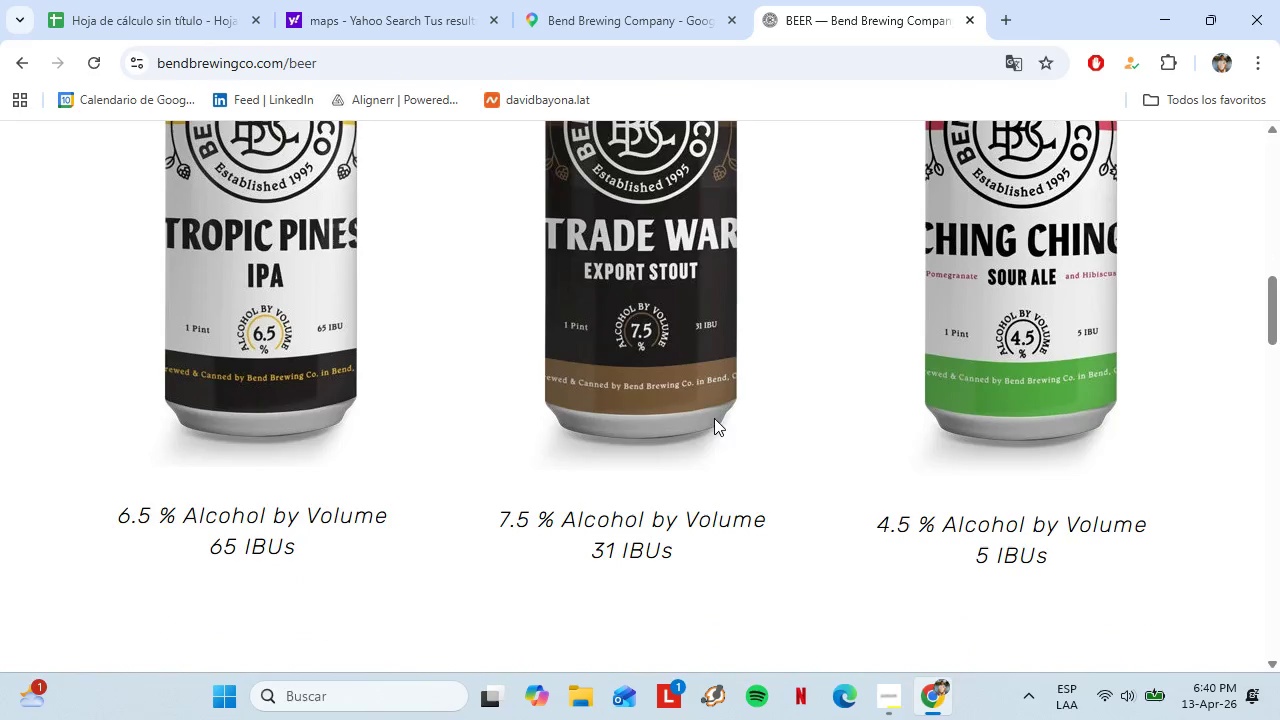 
scroll: coordinate [719, 414], scroll_direction: up, amount: 2.0
 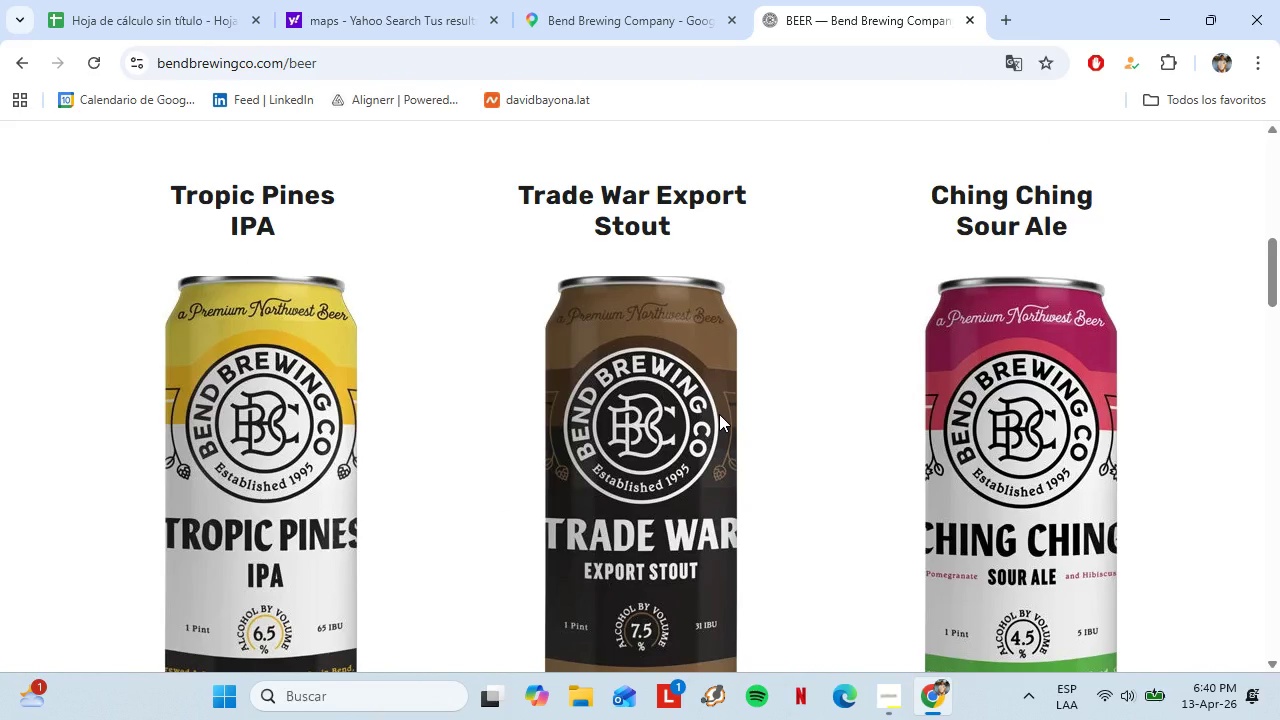 
scroll: coordinate [700, 421], scroll_direction: down, amount: 16.0
 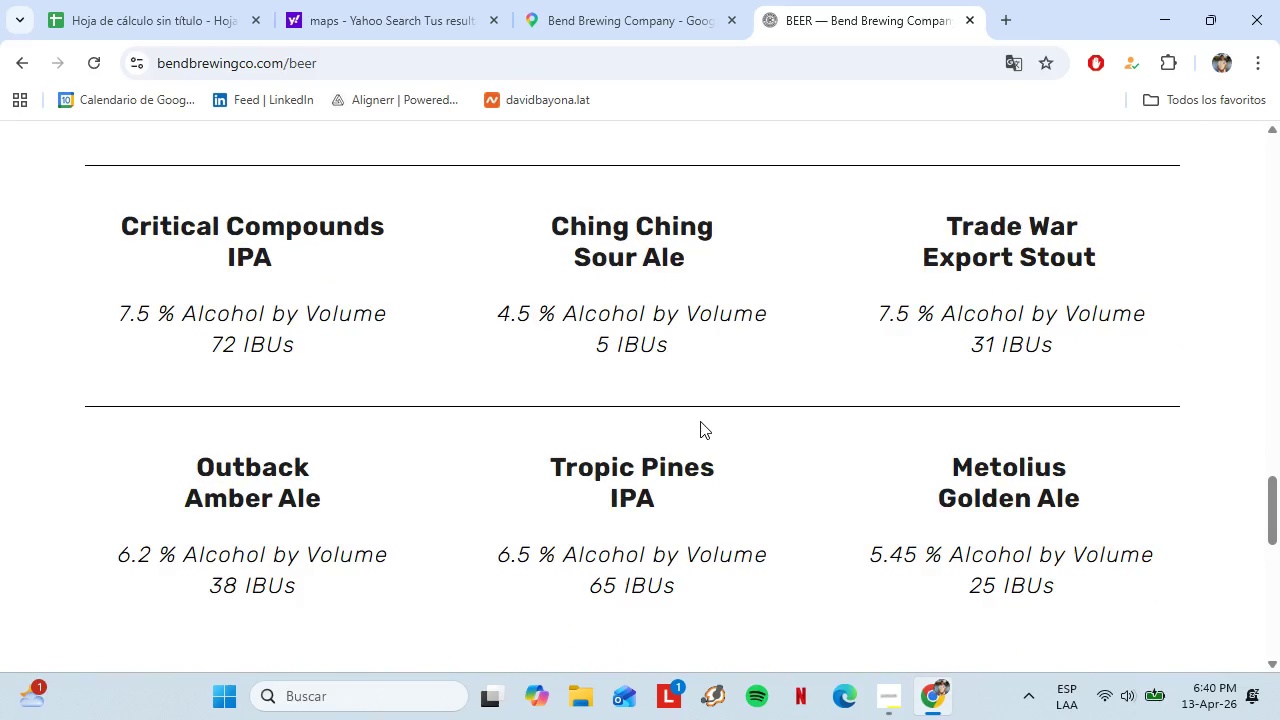 
scroll: coordinate [700, 421], scroll_direction: up, amount: 1.0
 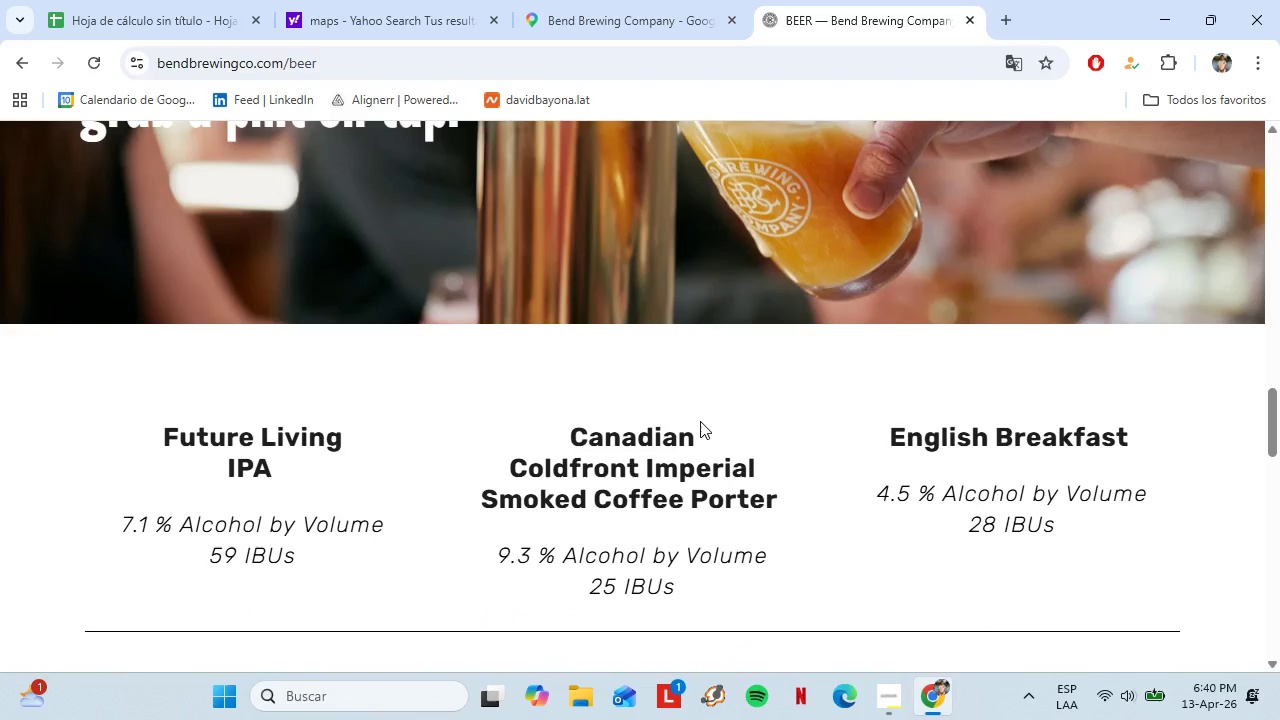 
scroll: coordinate [700, 421], scroll_direction: down, amount: 7.0
 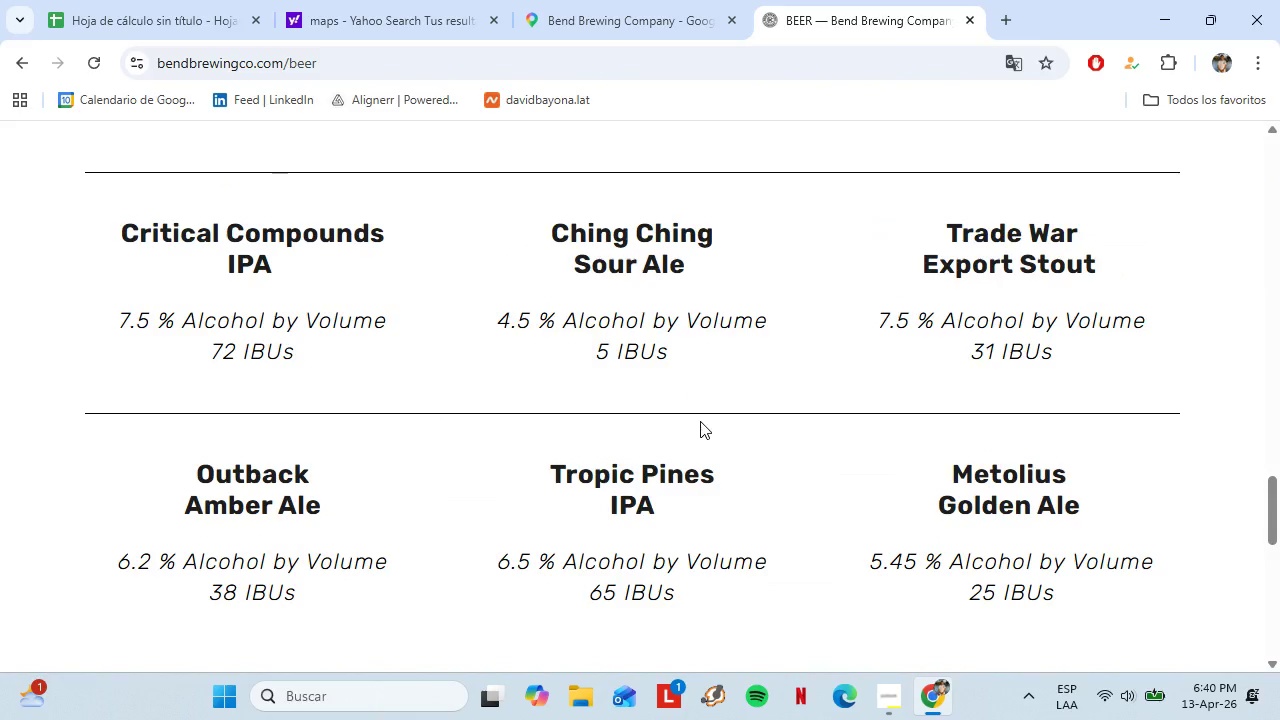 
scroll: coordinate [701, 405], scroll_direction: up, amount: 15.0
 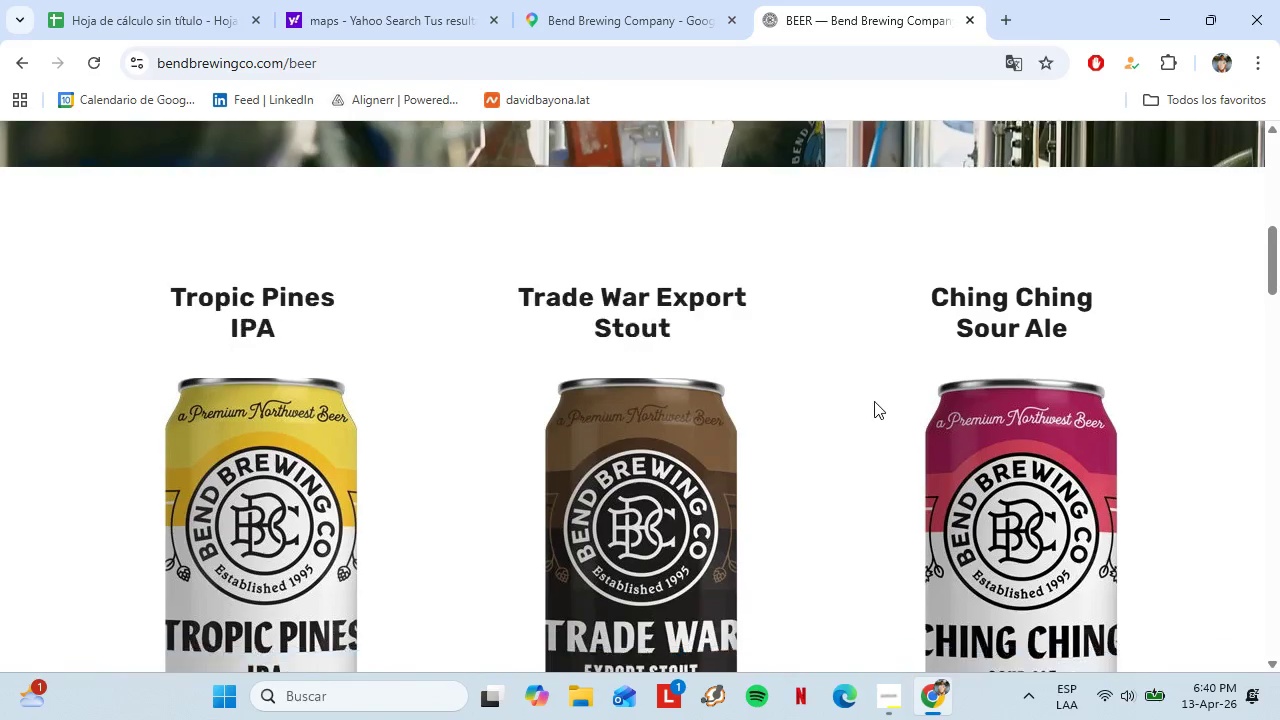 
scroll: coordinate [918, 362], scroll_direction: down, amount: 3.0
 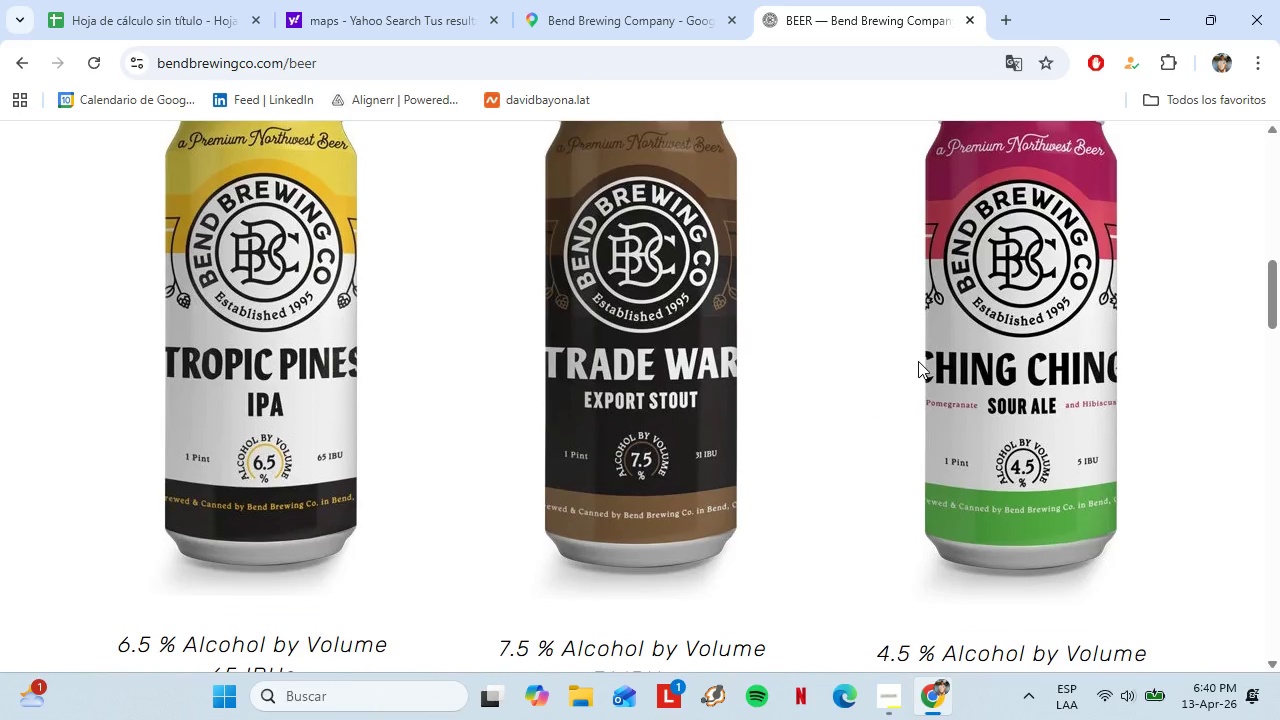 
scroll: coordinate [918, 361], scroll_direction: up, amount: 1.0
 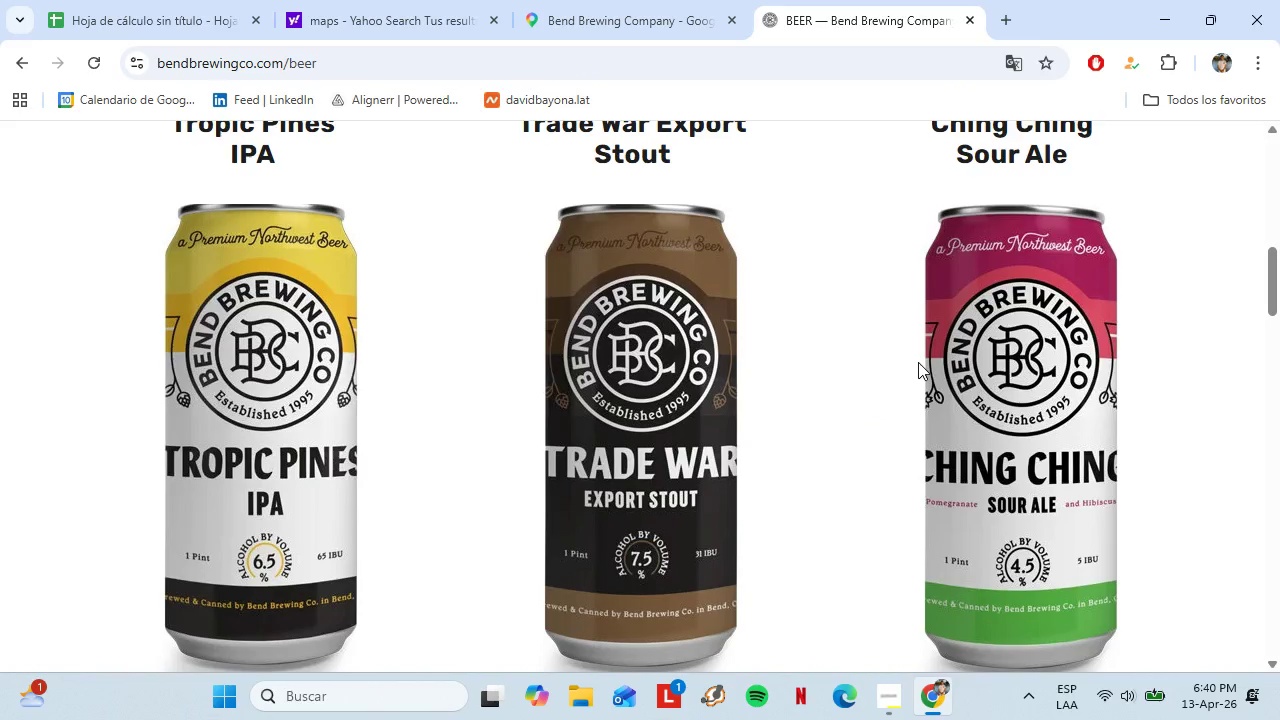 
scroll: coordinate [918, 362], scroll_direction: down, amount: 4.0
 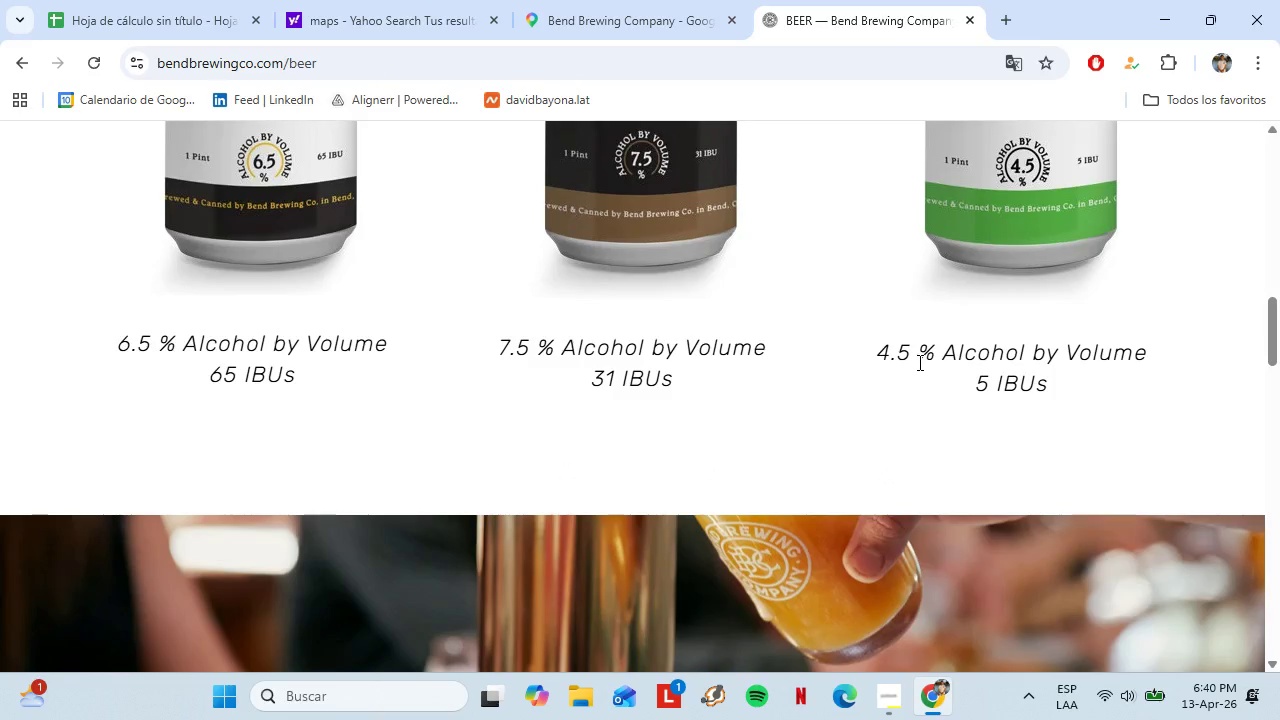 
scroll: coordinate [1012, 208], scroll_direction: up, amount: 5.0
 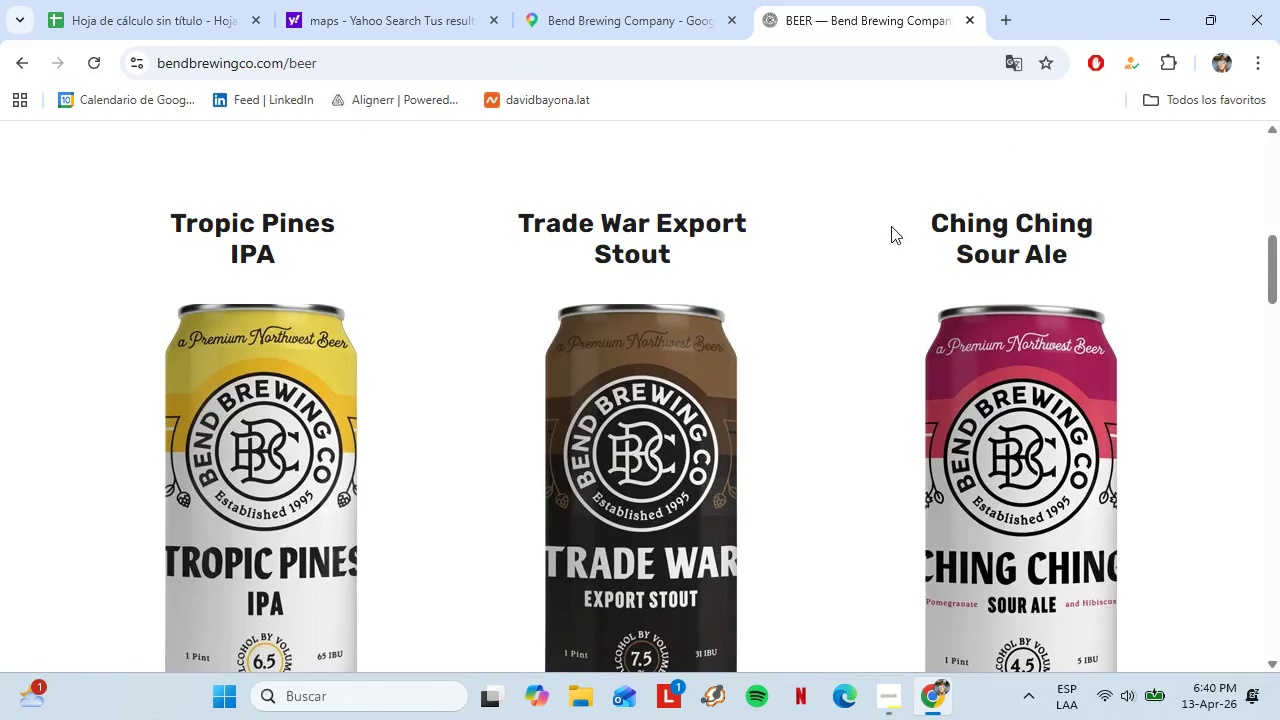 
left_click_drag(start_coordinate=[680, 258], to_coordinate=[540, 218])
 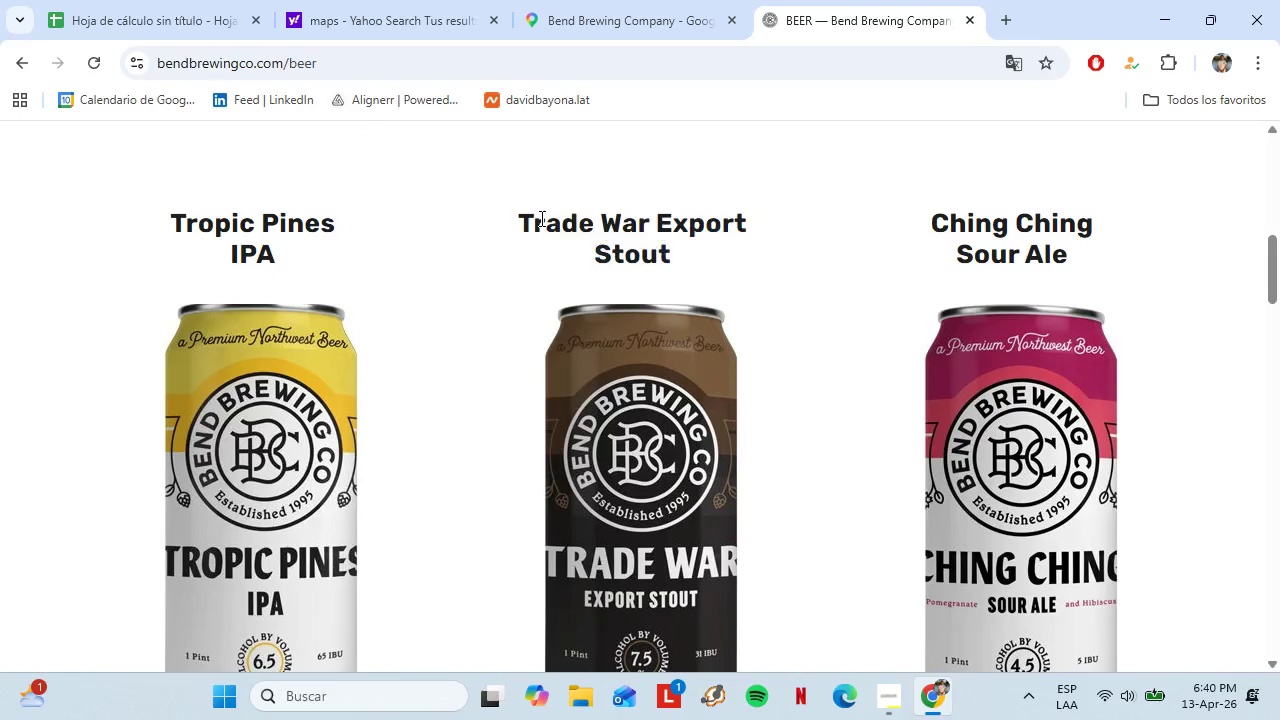 
left_click([540, 218])
 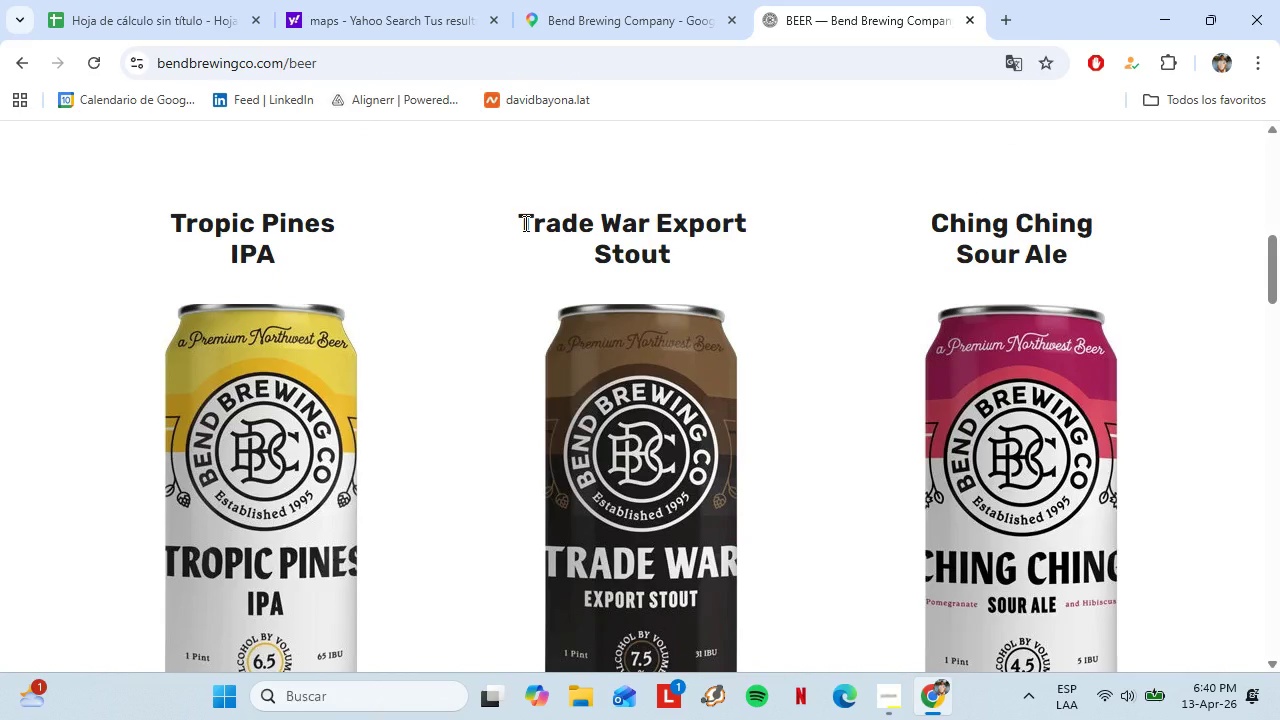 
left_click_drag(start_coordinate=[524, 223], to_coordinate=[740, 259])
 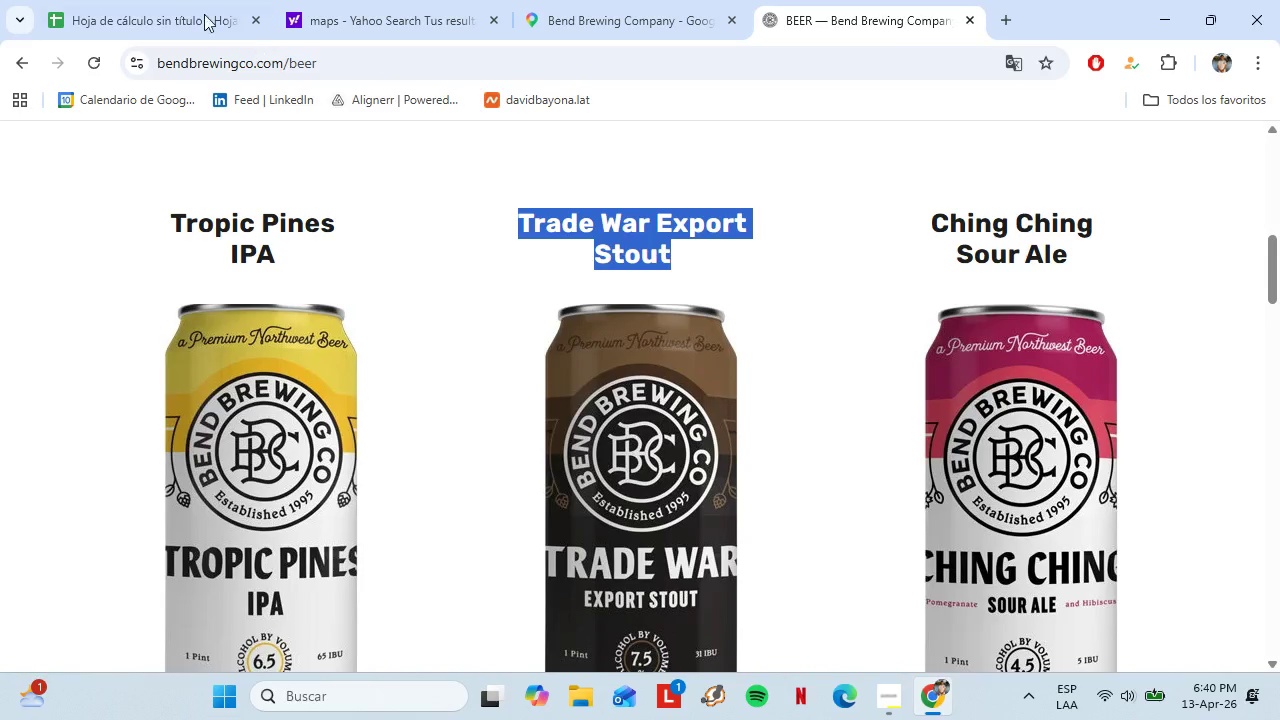 
double_click([172, 0])
 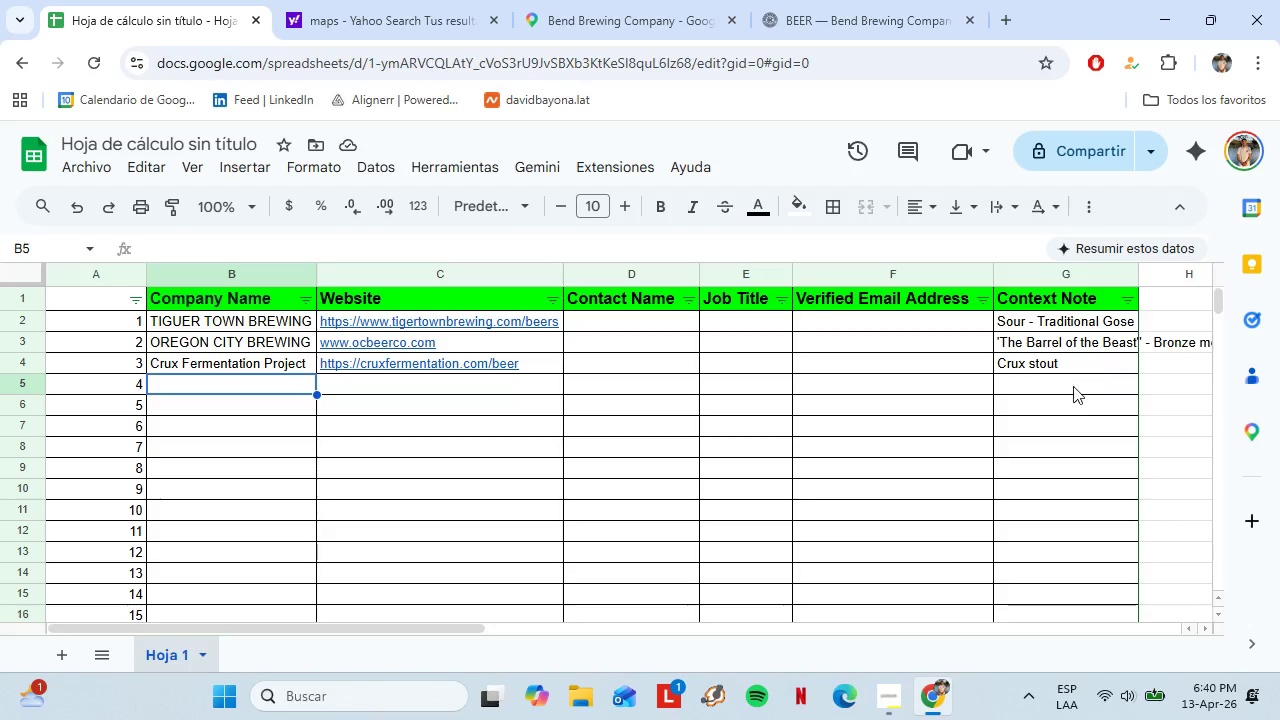 
left_click([1072, 387])
 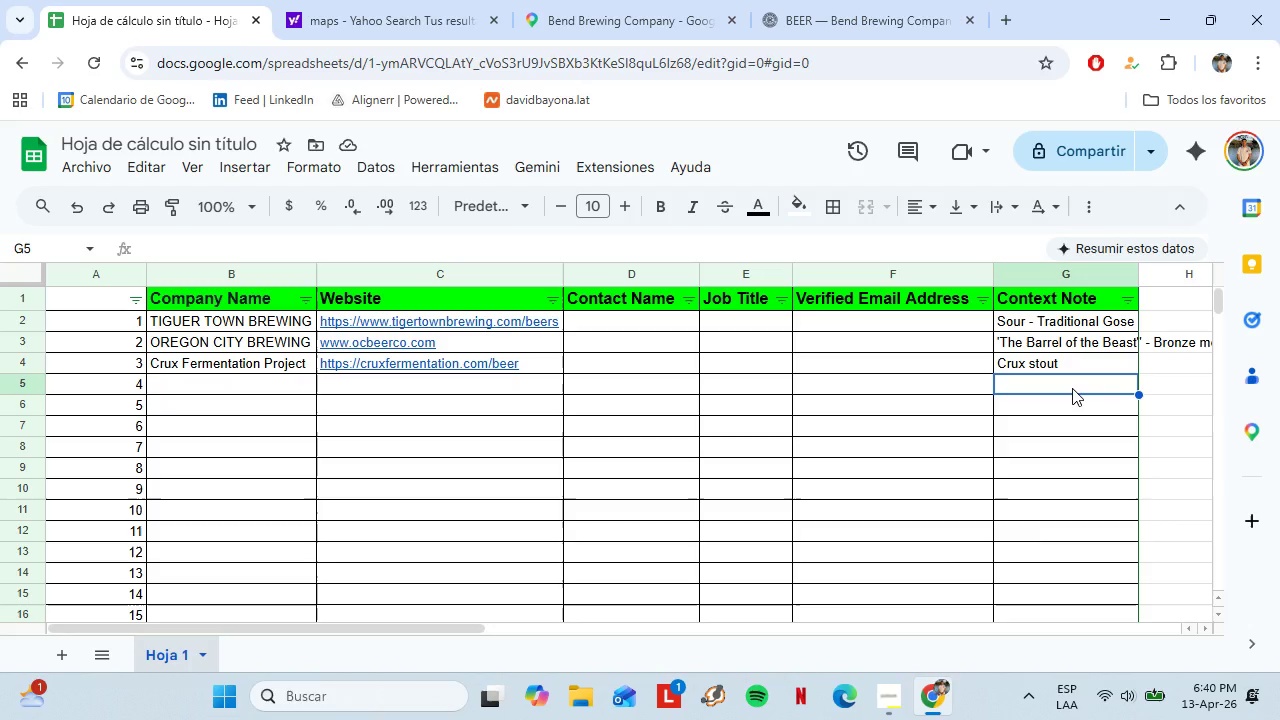 
key(Control+Shift+V)
 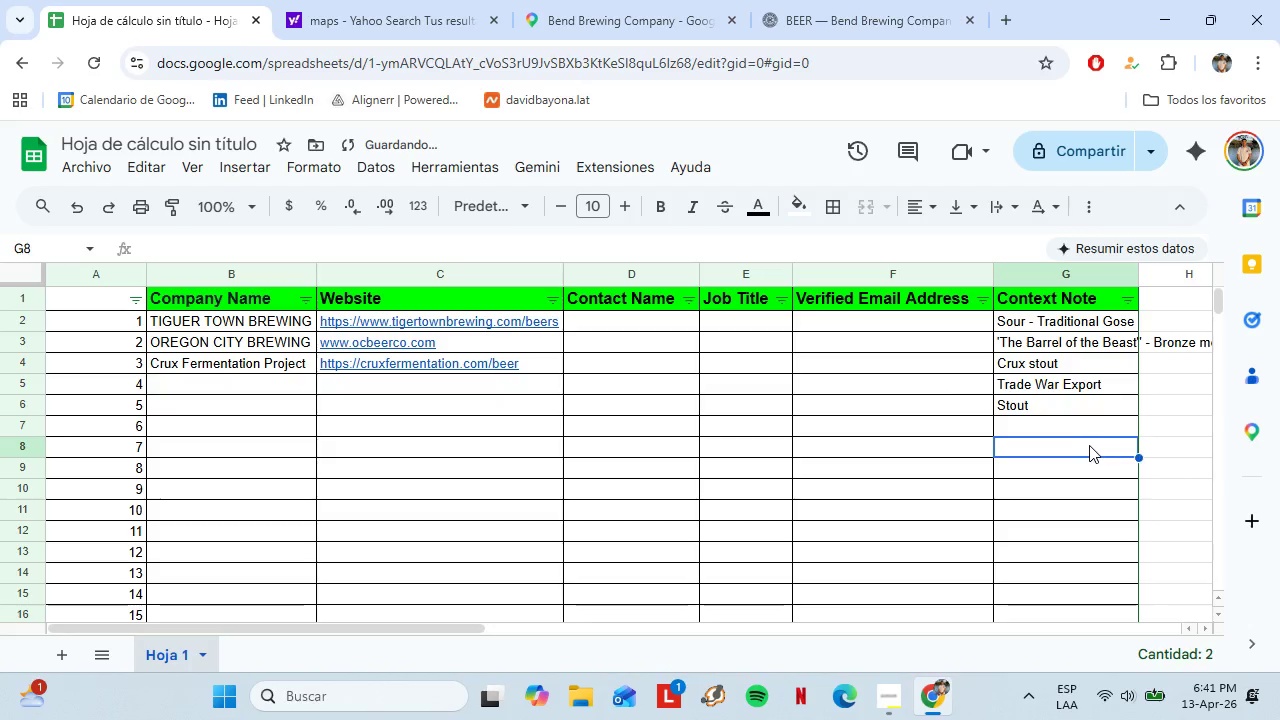 
left_click([1059, 408])
 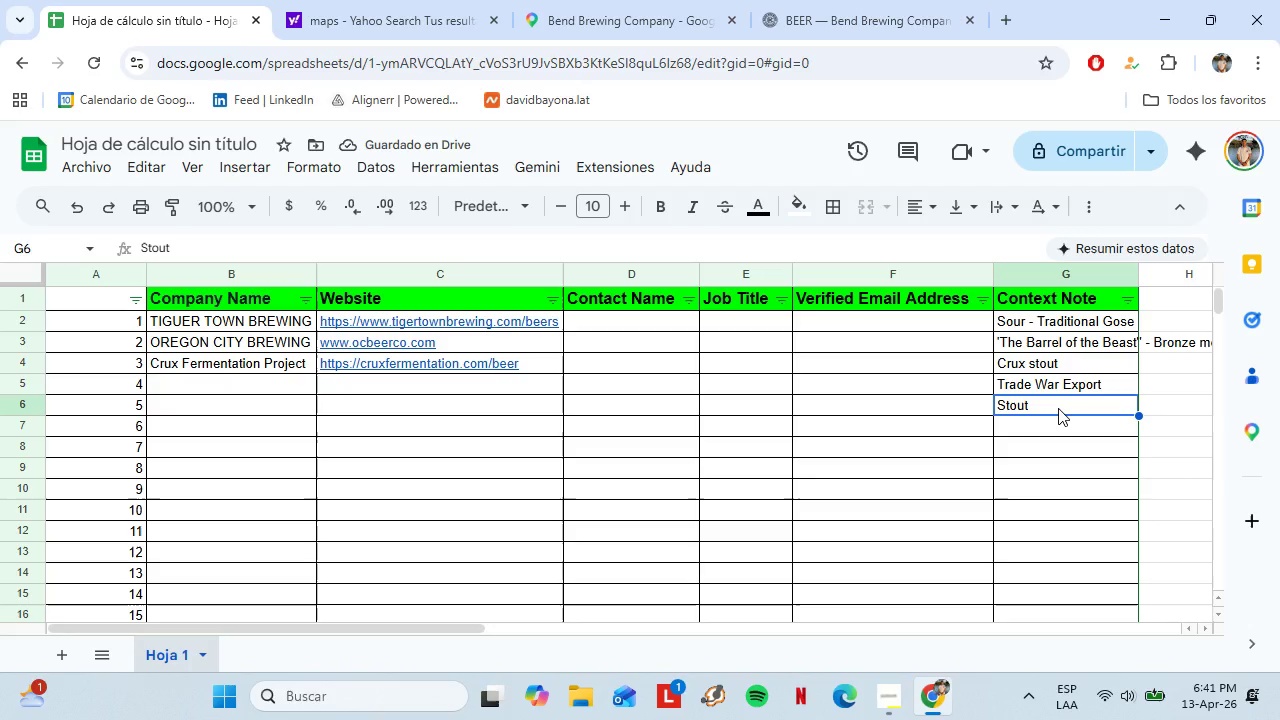 
key(Control+ControlLeft)
 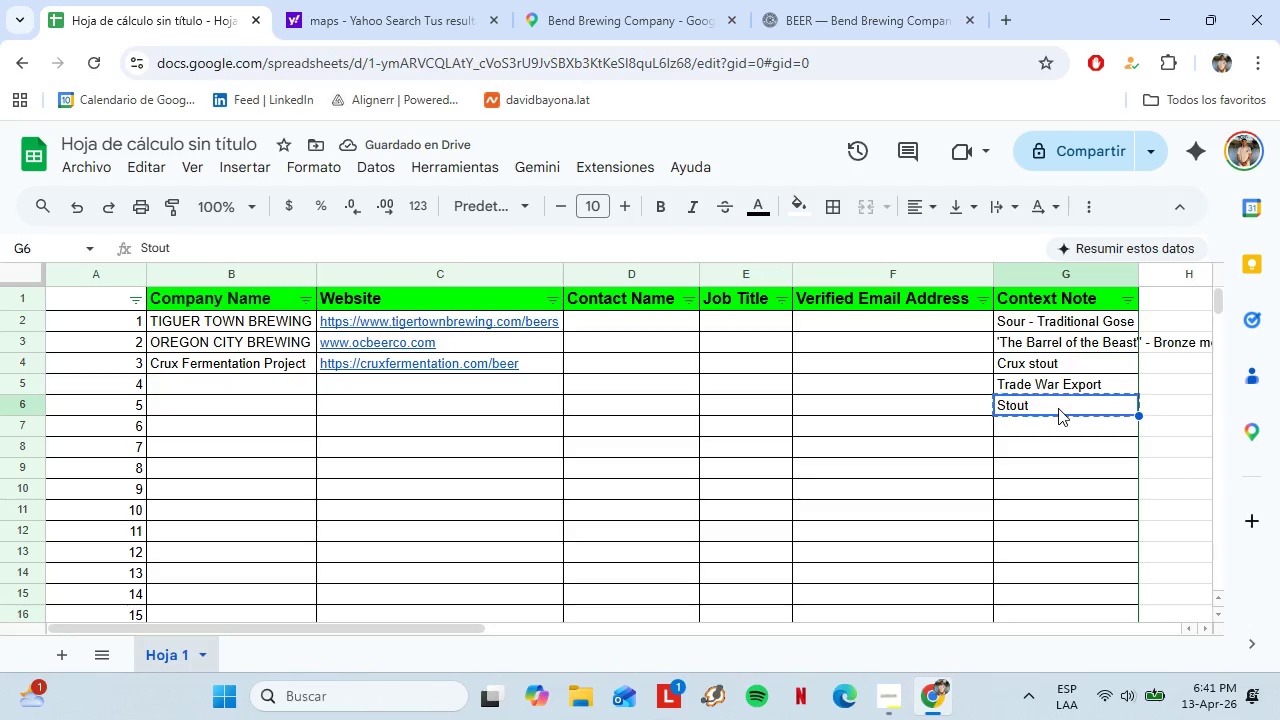 
key(Control+X)
 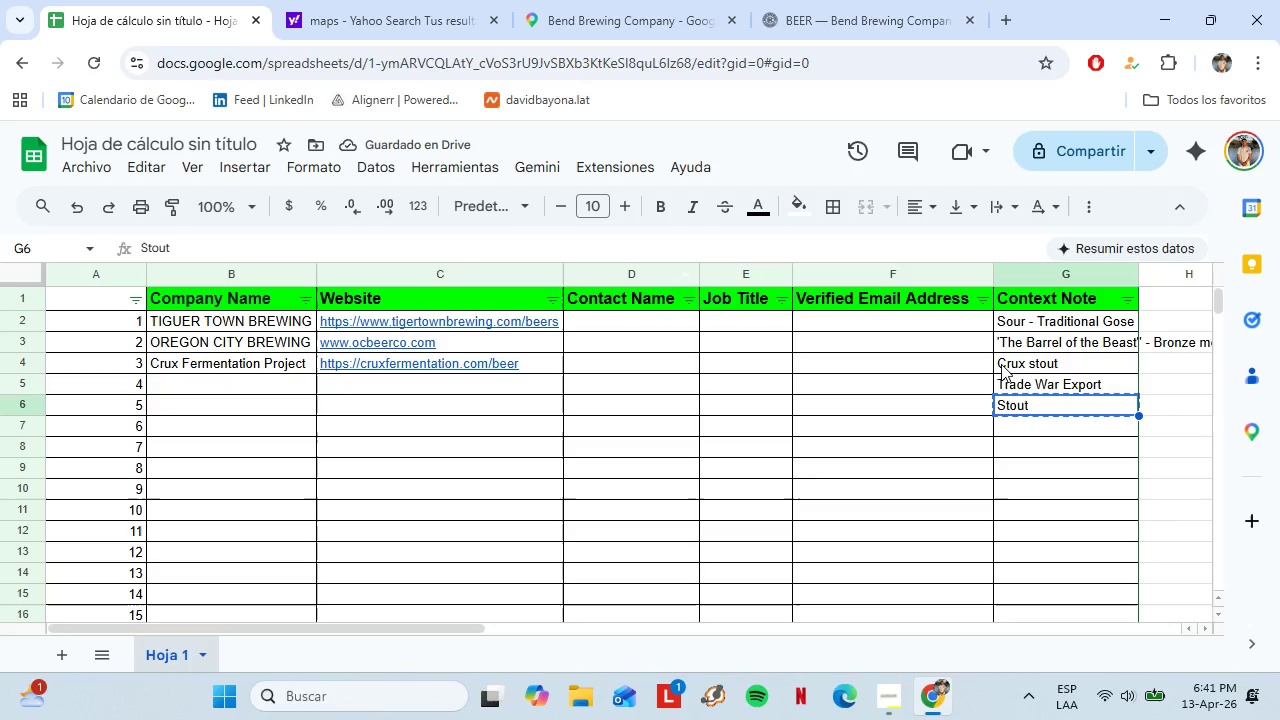 
left_click([1080, 385])
 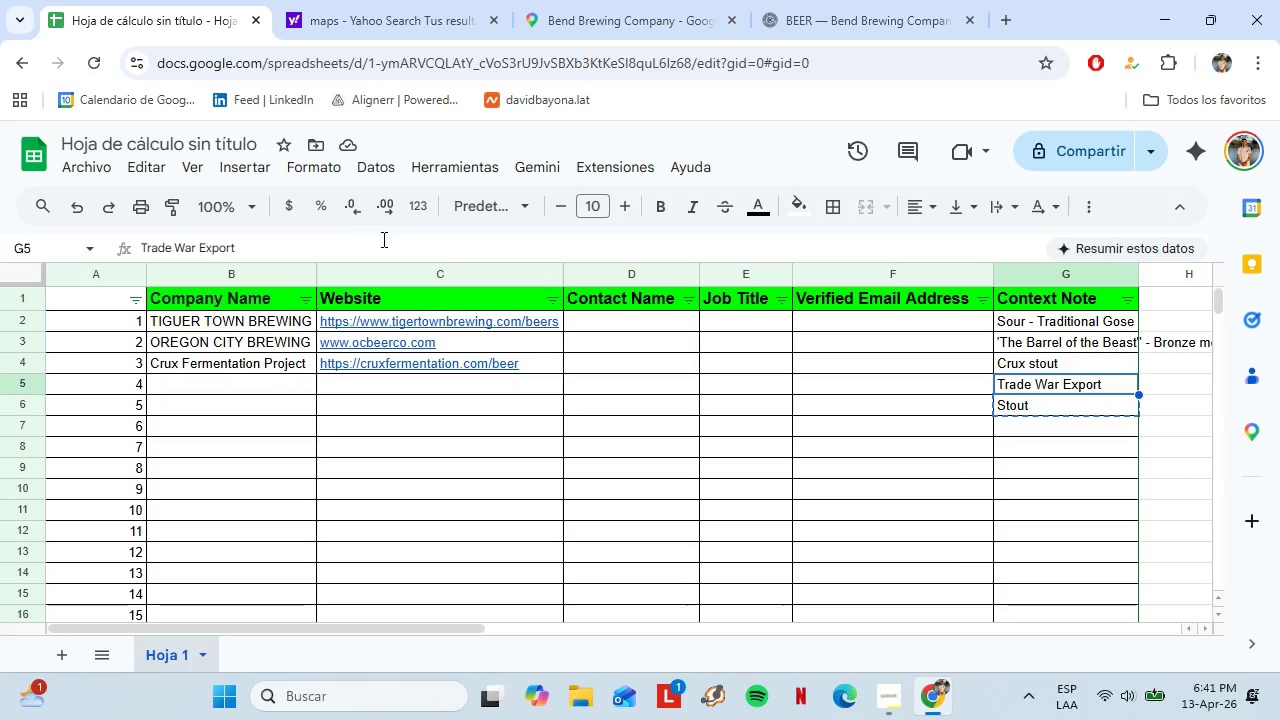 
left_click([383, 239])
 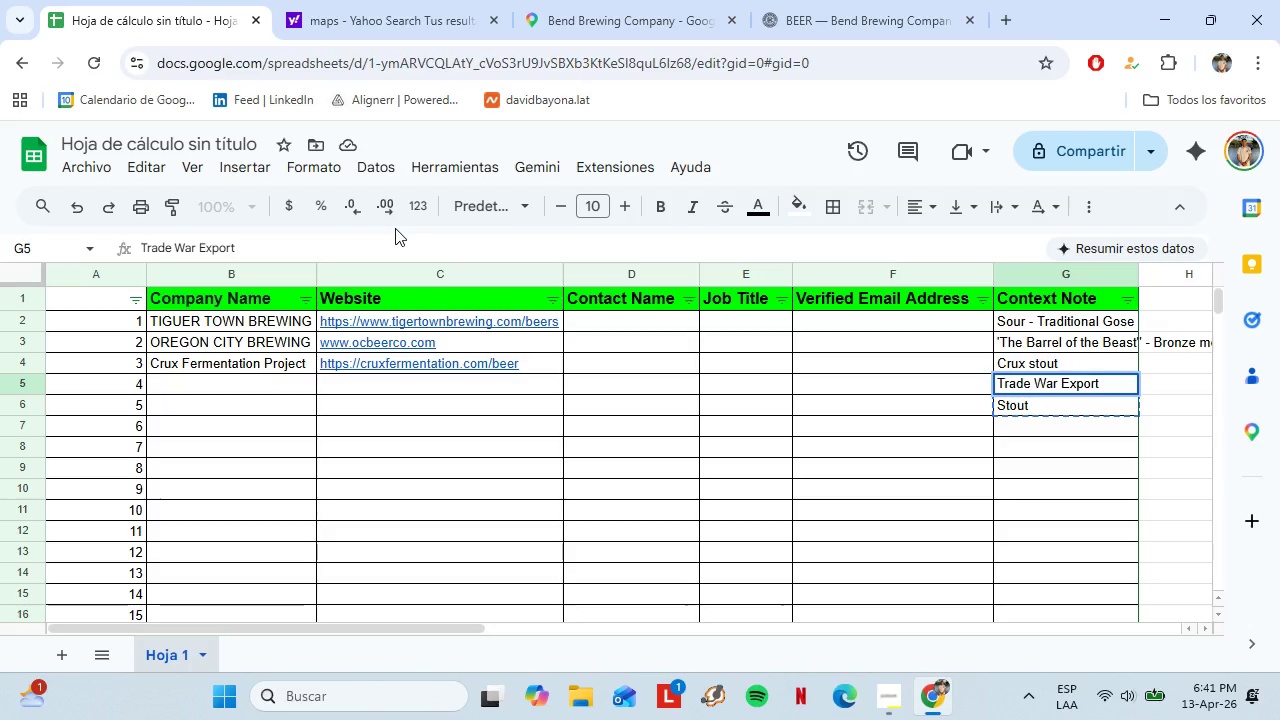 
key(Space)
 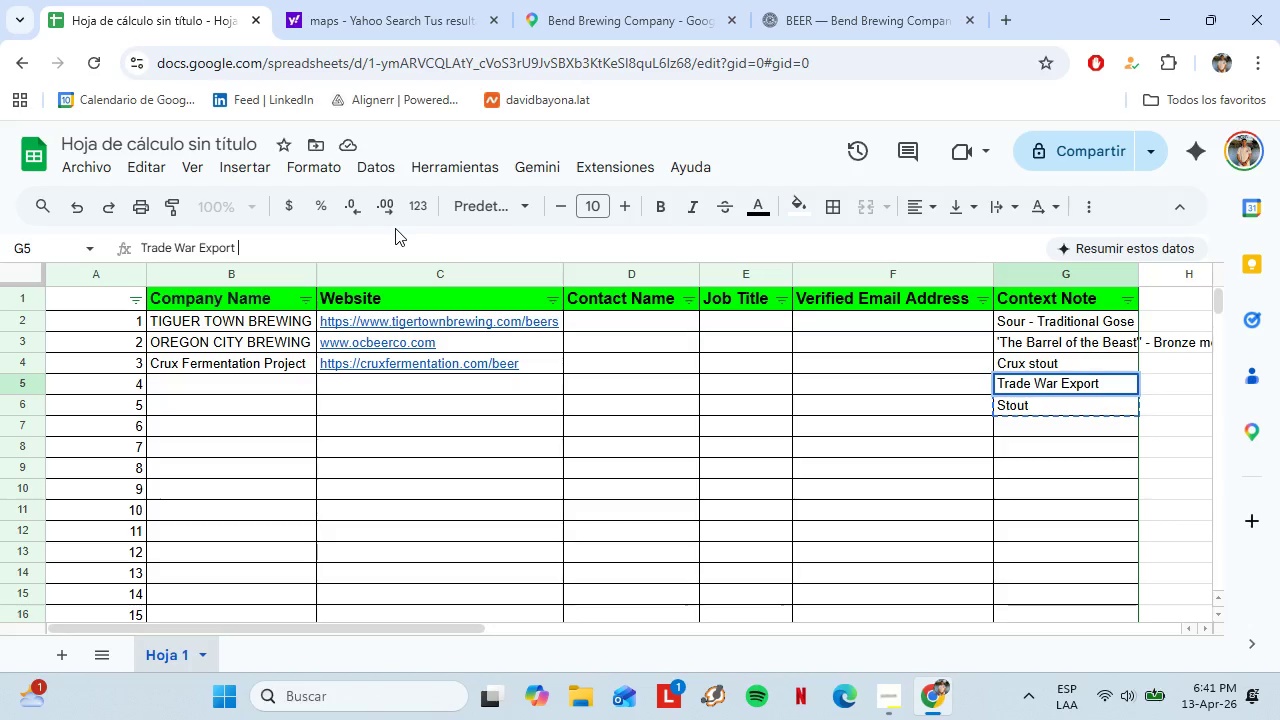 
key(Control+V)
 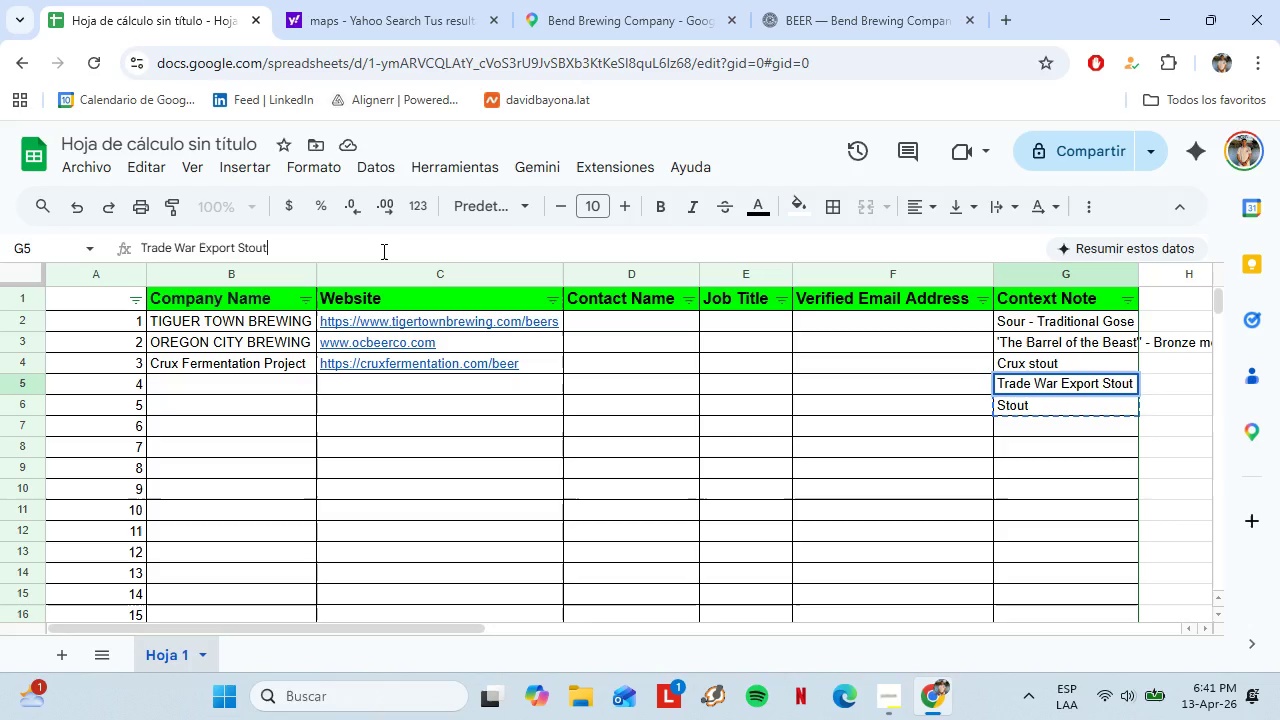 
key(Enter)
 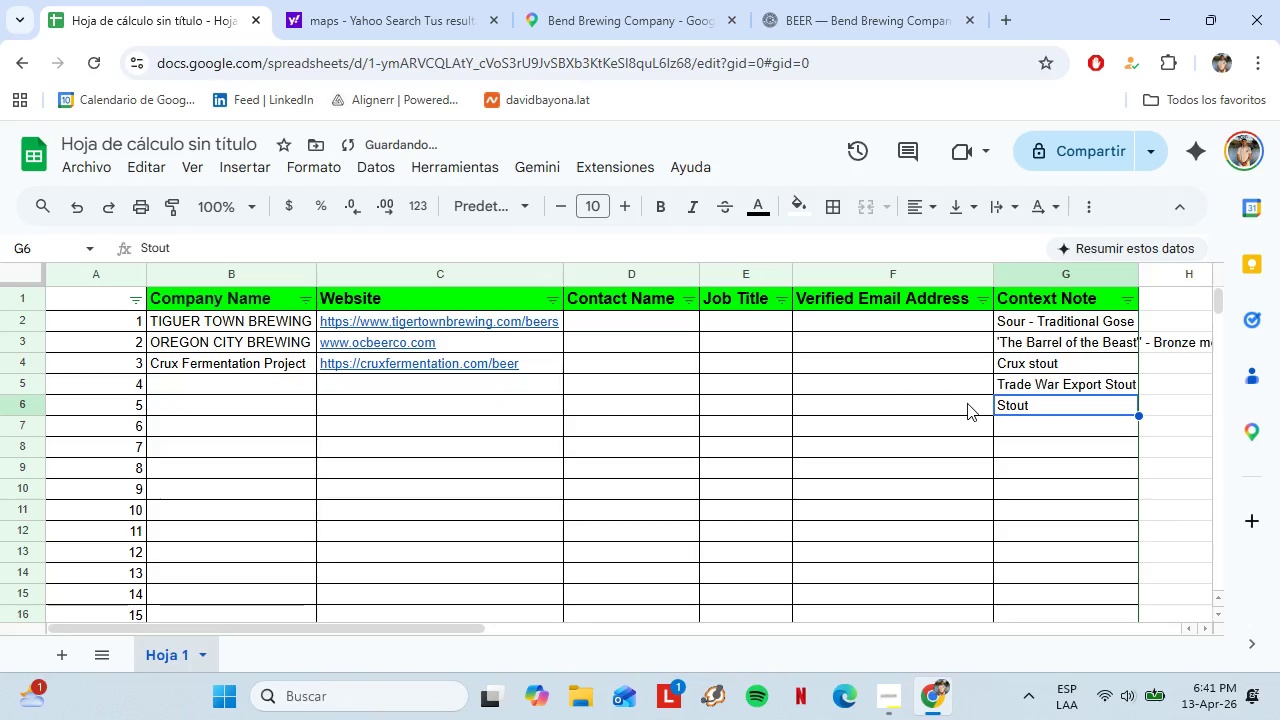 
key(Backspace)
 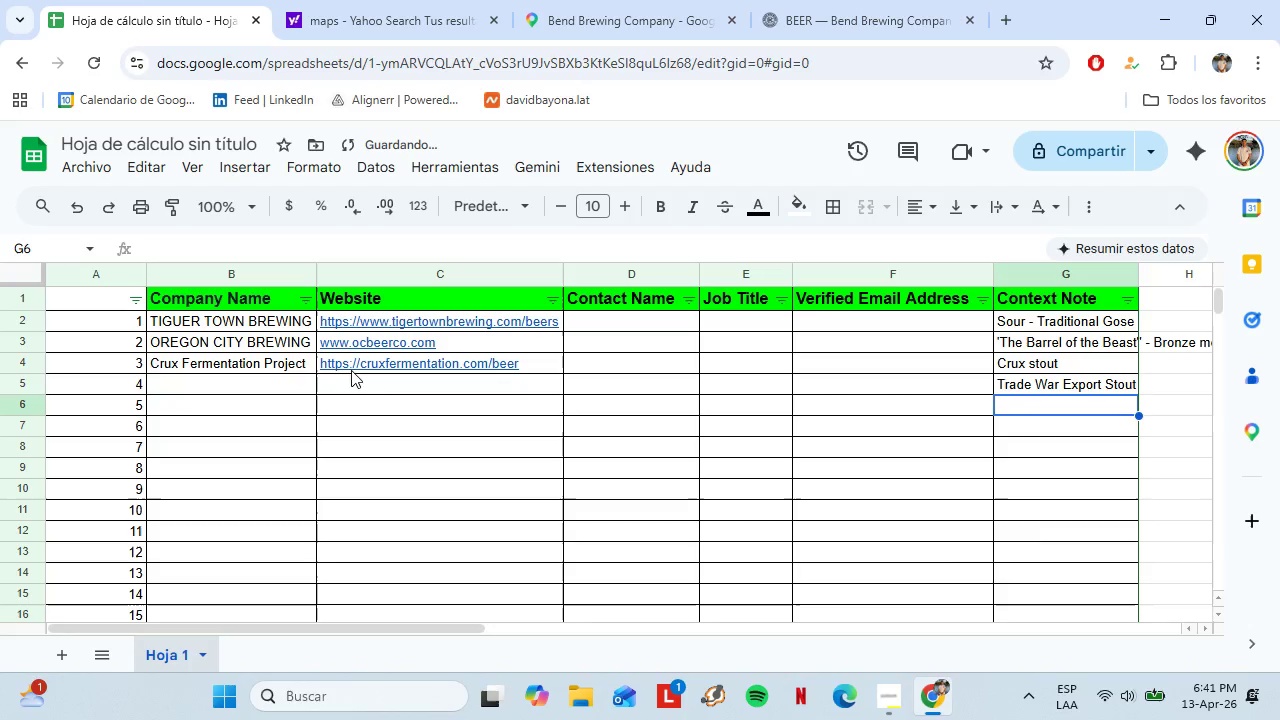 
left_click([382, 363])
 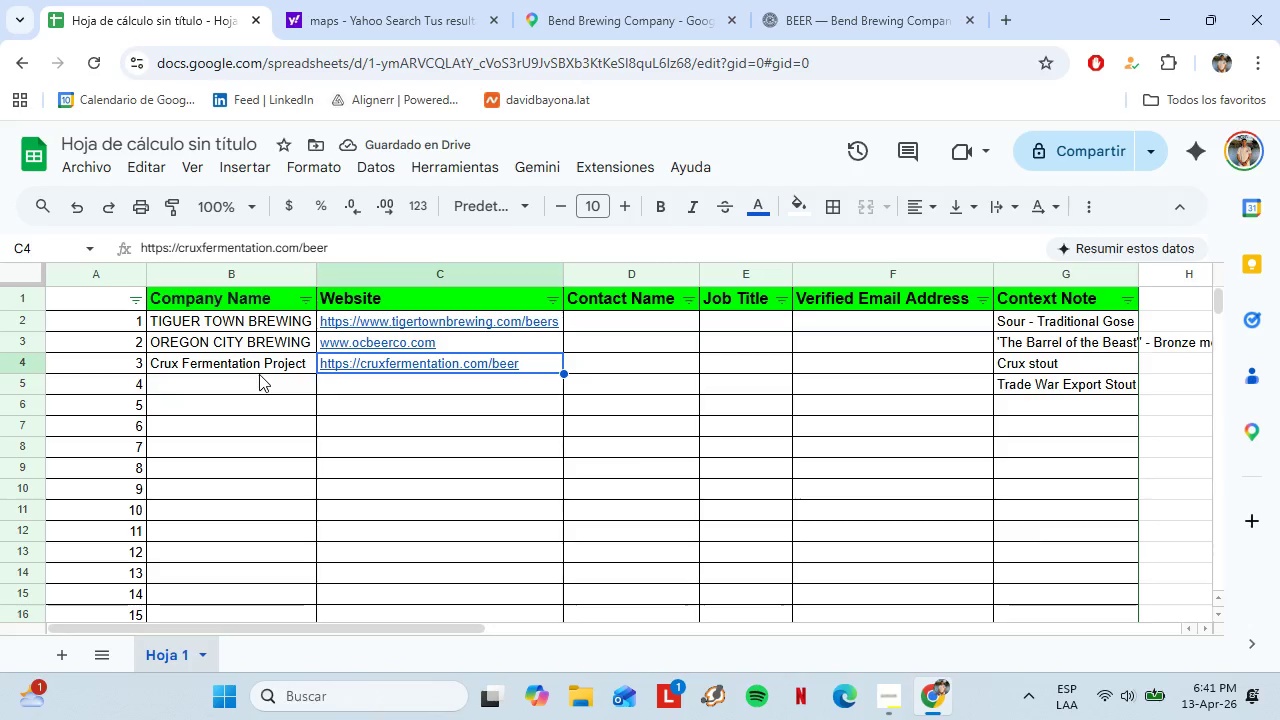 
left_click([259, 380])
 